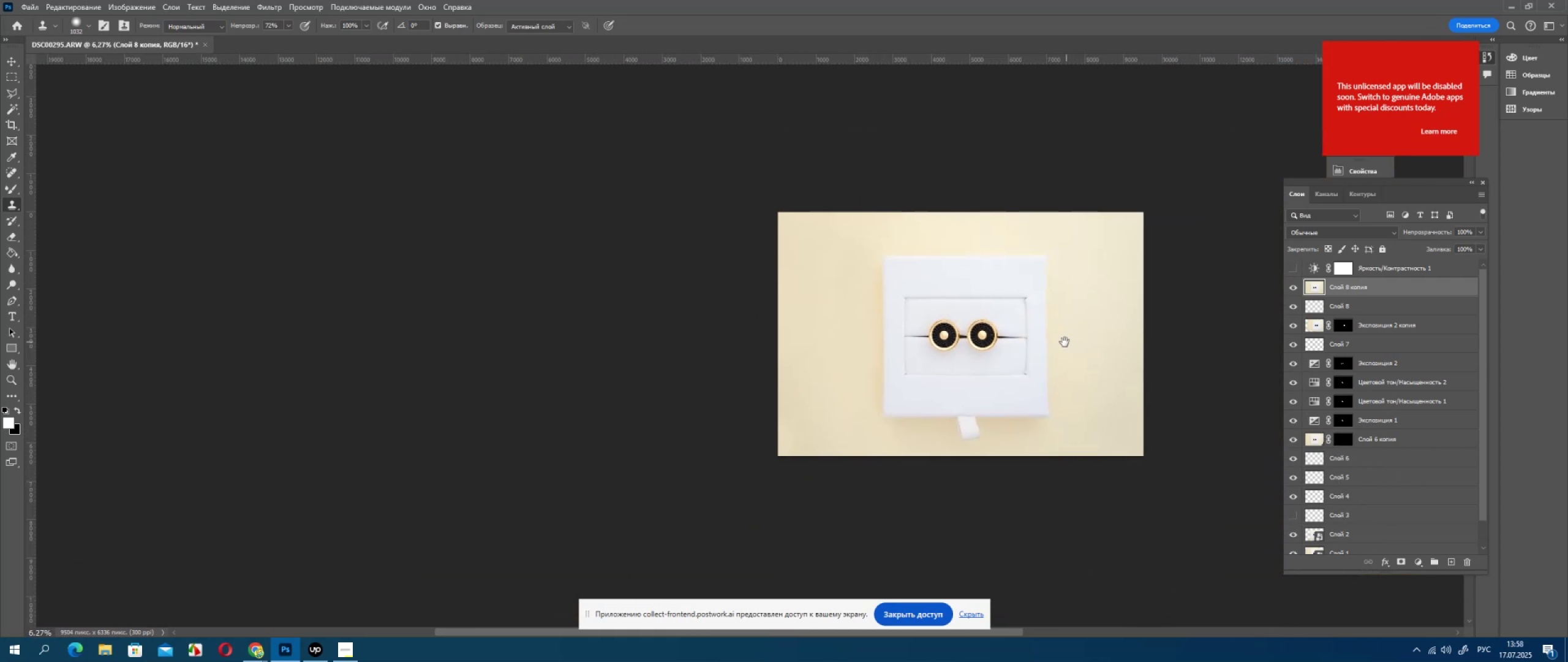 
hold_key(key=AltLeft, duration=0.4)
scroll: coordinate [1060, 338], scroll_direction: up, amount: 7.0
 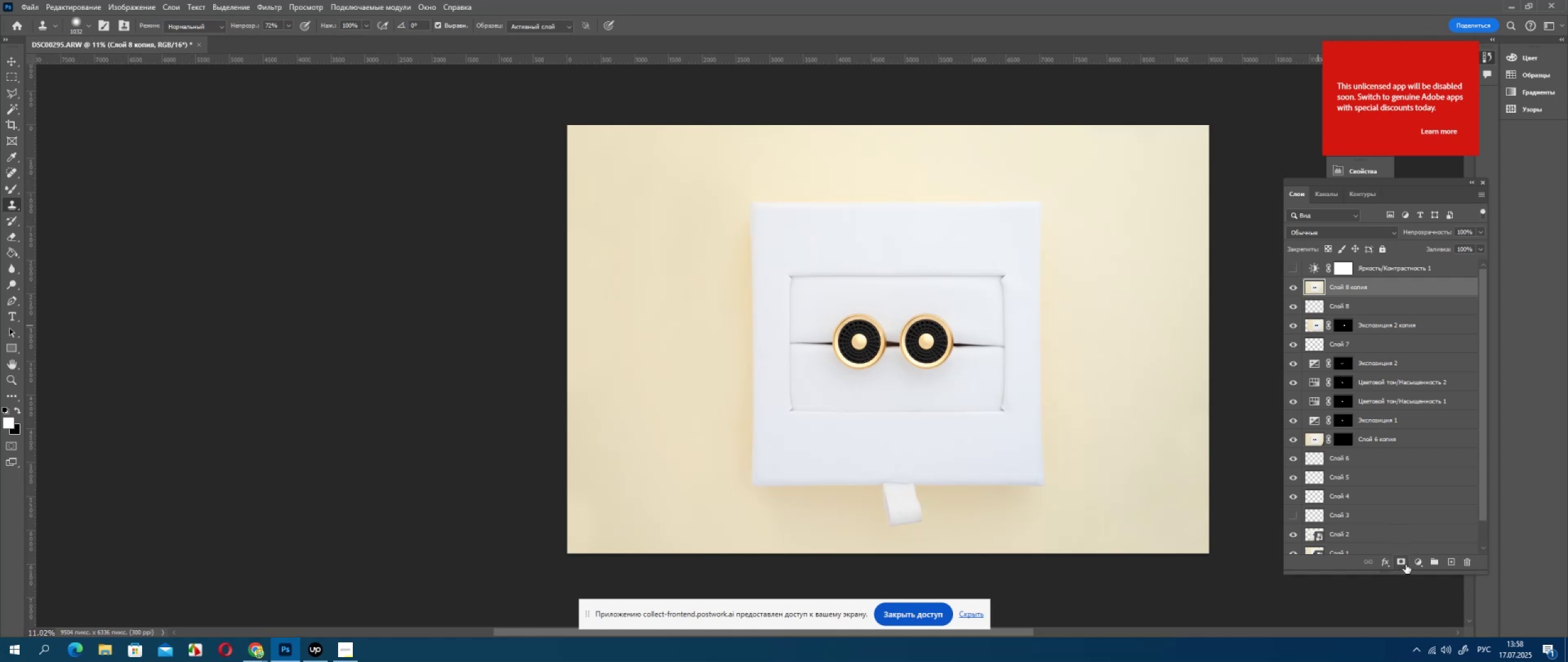 
left_click([1414, 563])
 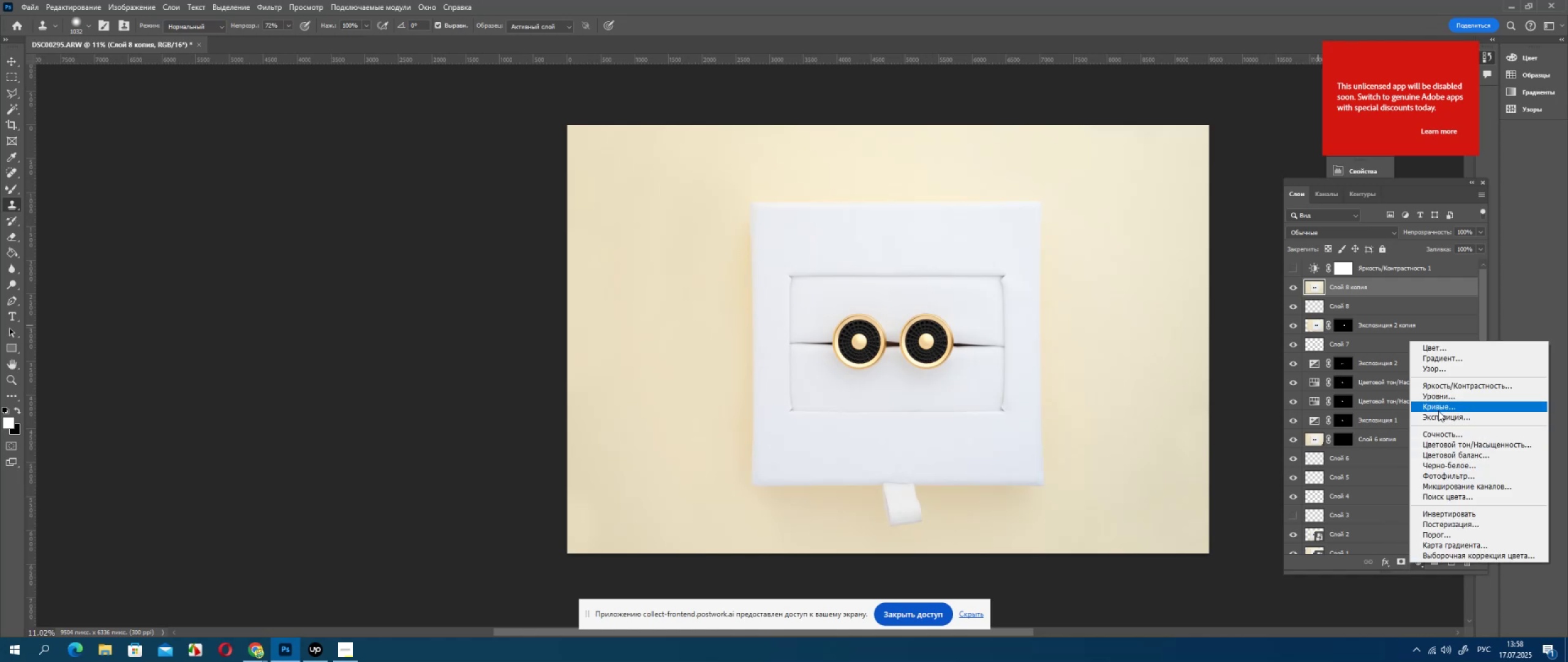 
left_click([1436, 405])
 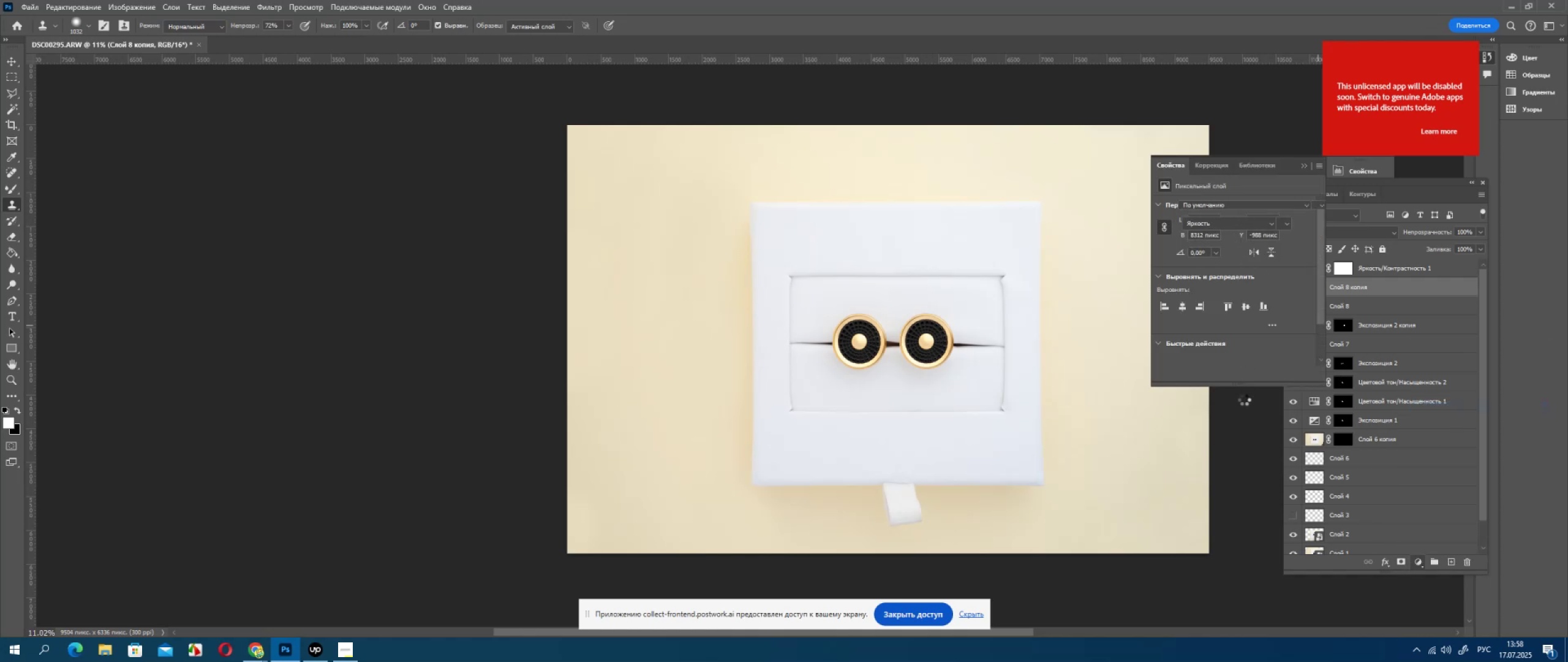 
wait(10.22)
 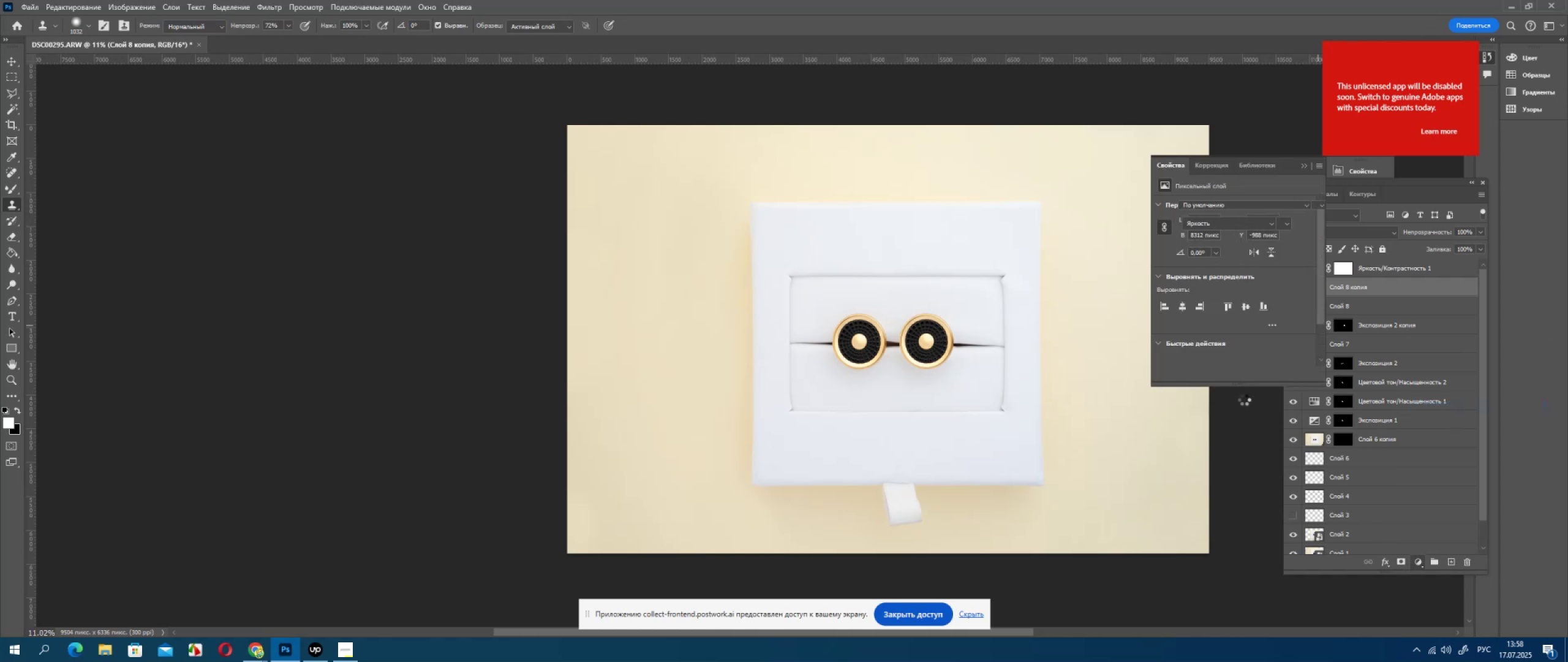 
double_click([998, 279])
 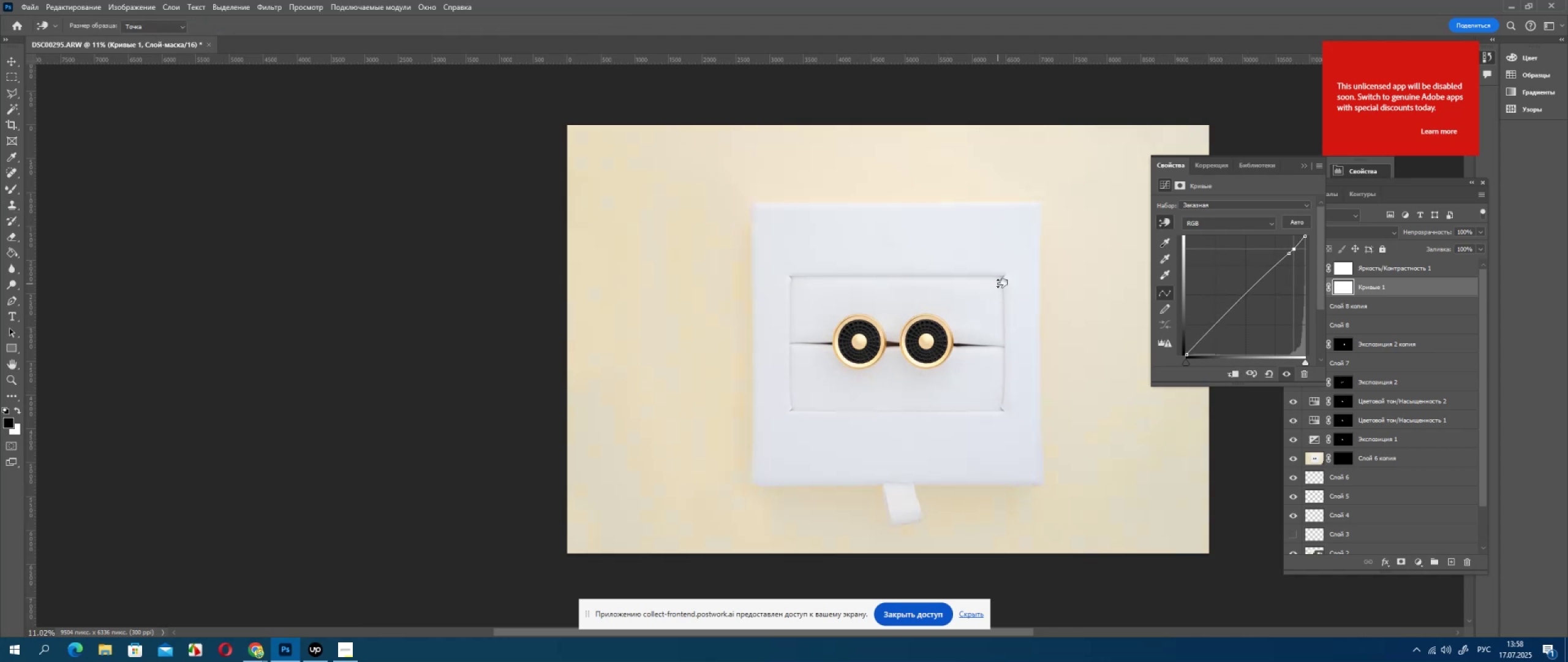 
triple_click([998, 285])
 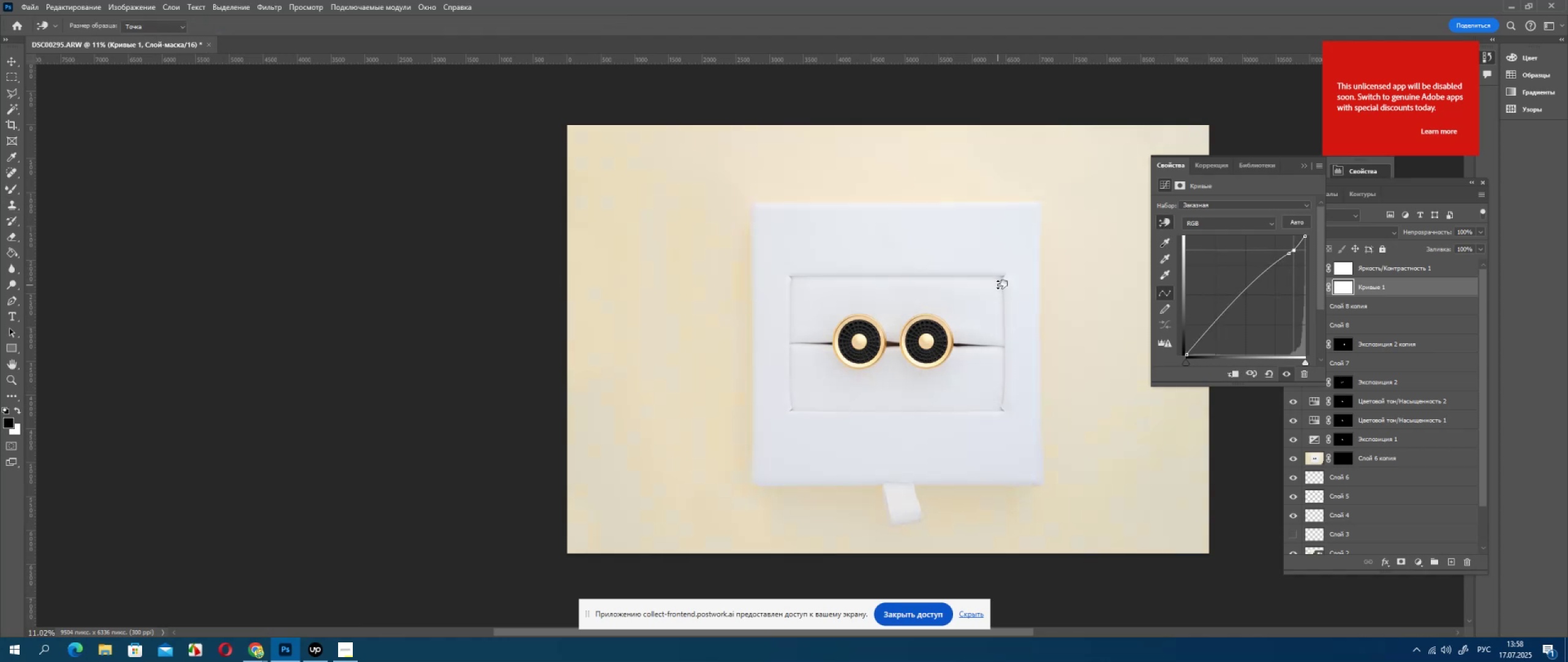 
triple_click([998, 285])
 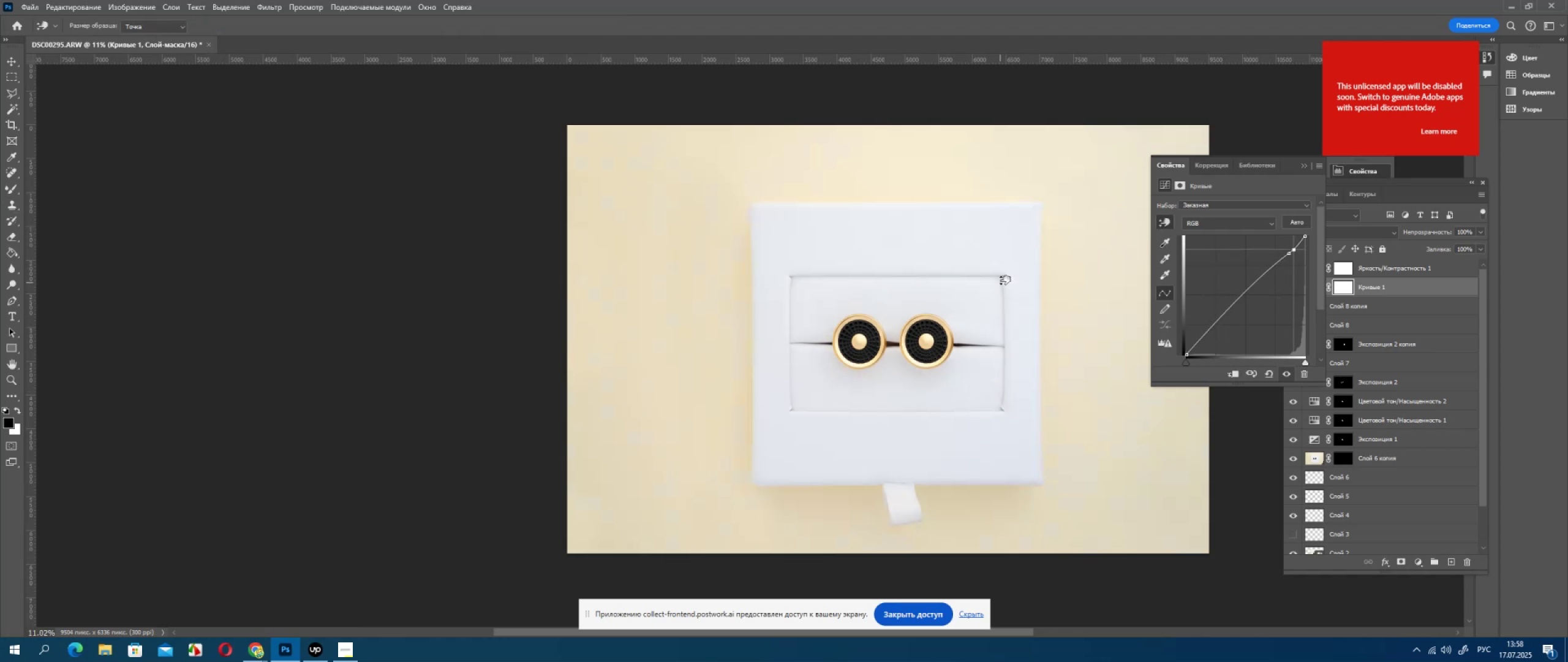 
triple_click([1001, 281])
 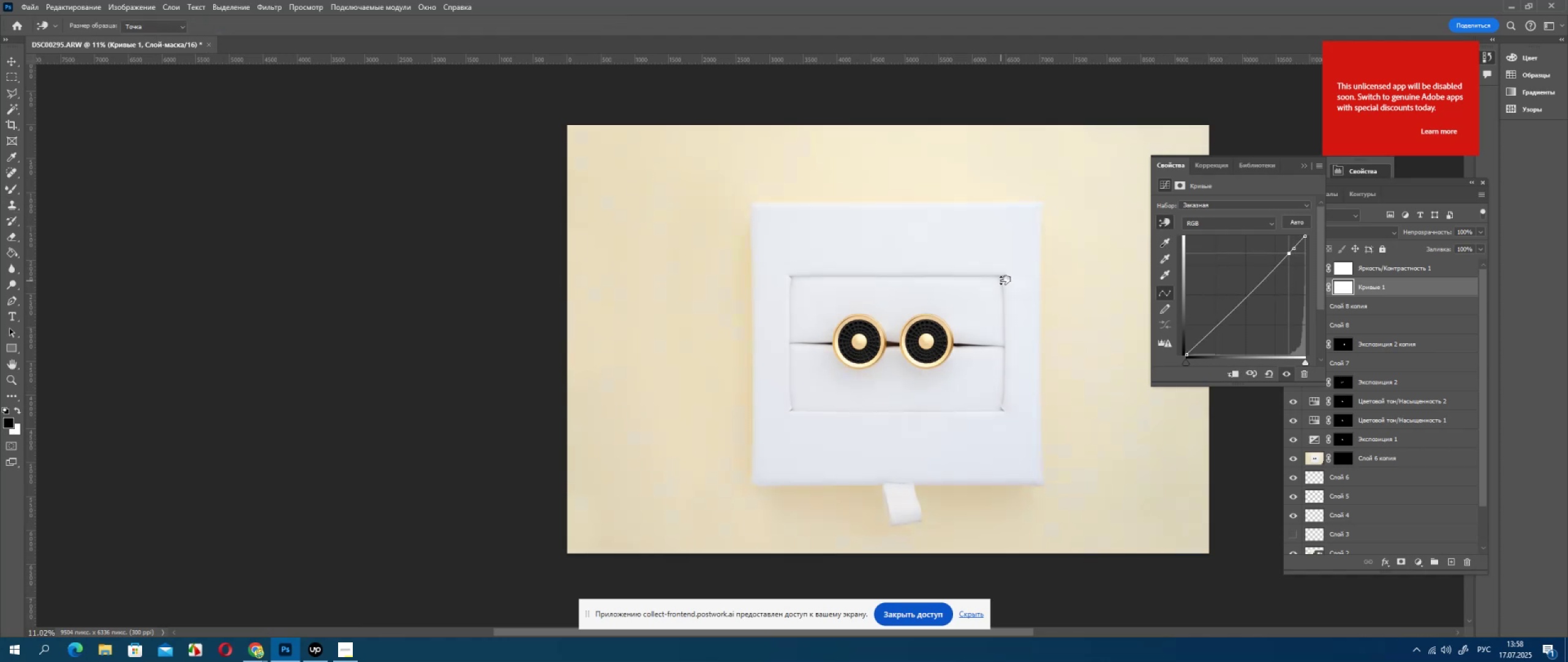 
triple_click([1001, 281])
 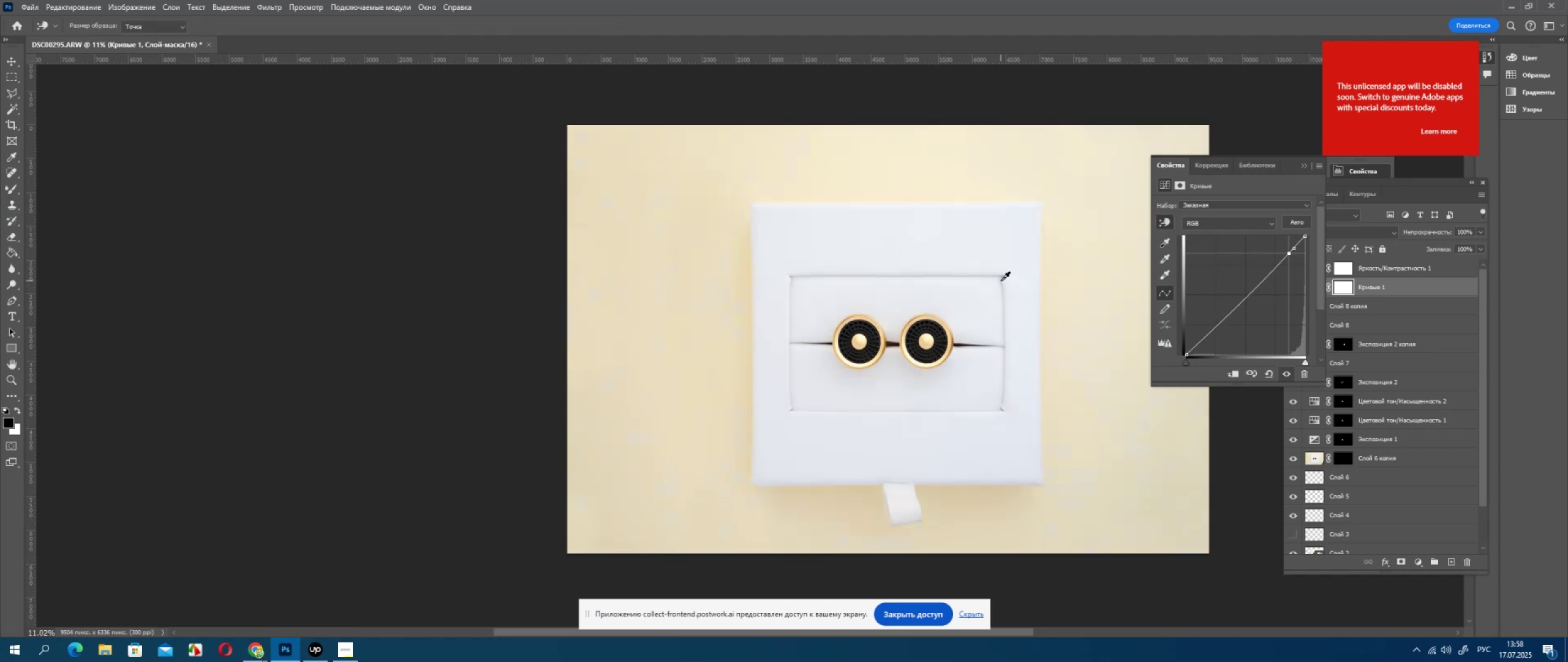 
triple_click([1001, 281])
 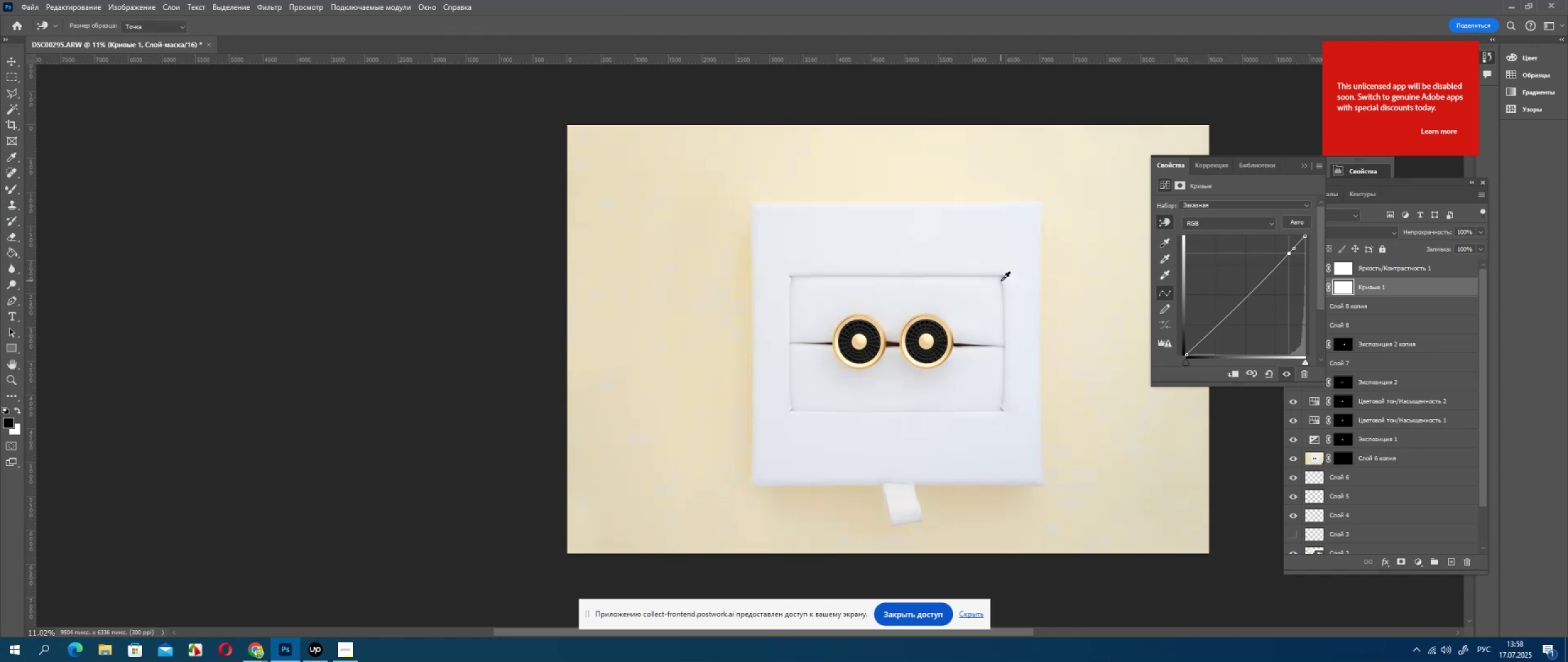 
triple_click([1001, 281])
 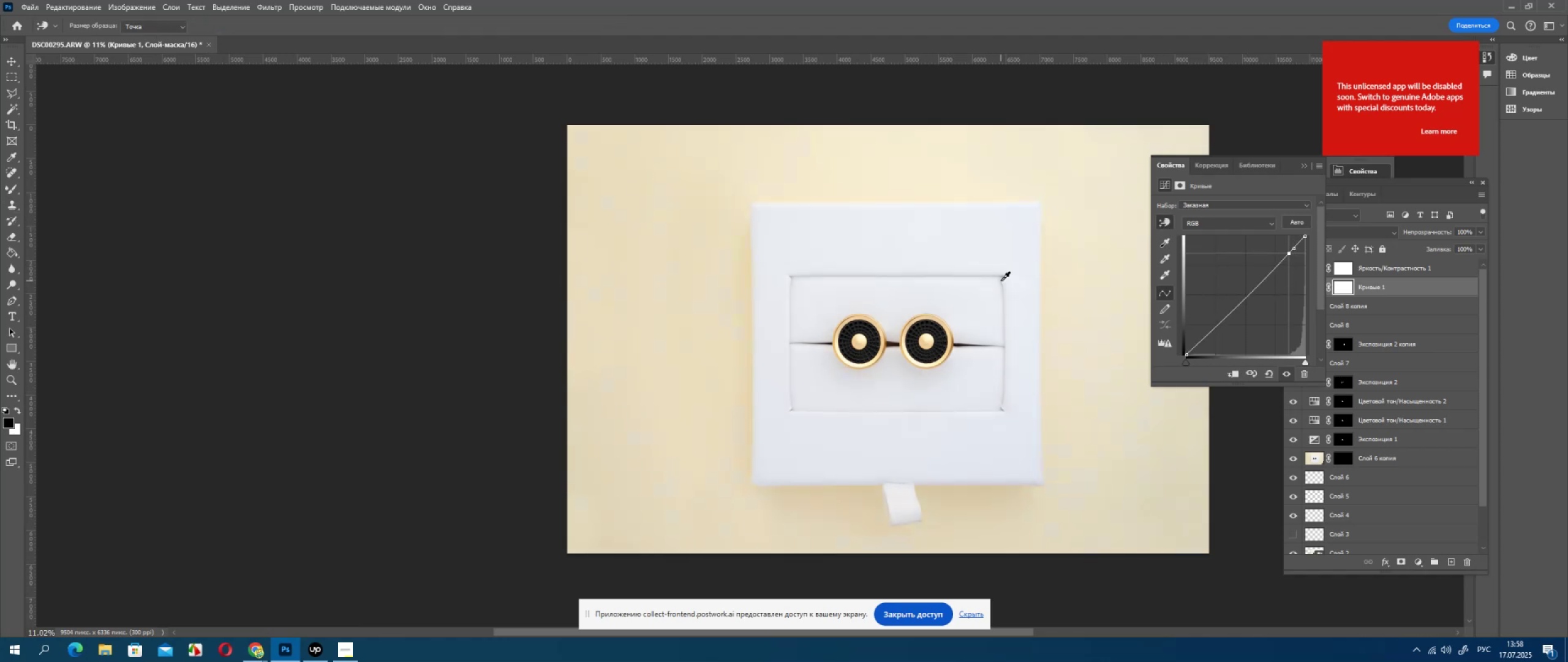 
triple_click([1001, 281])
 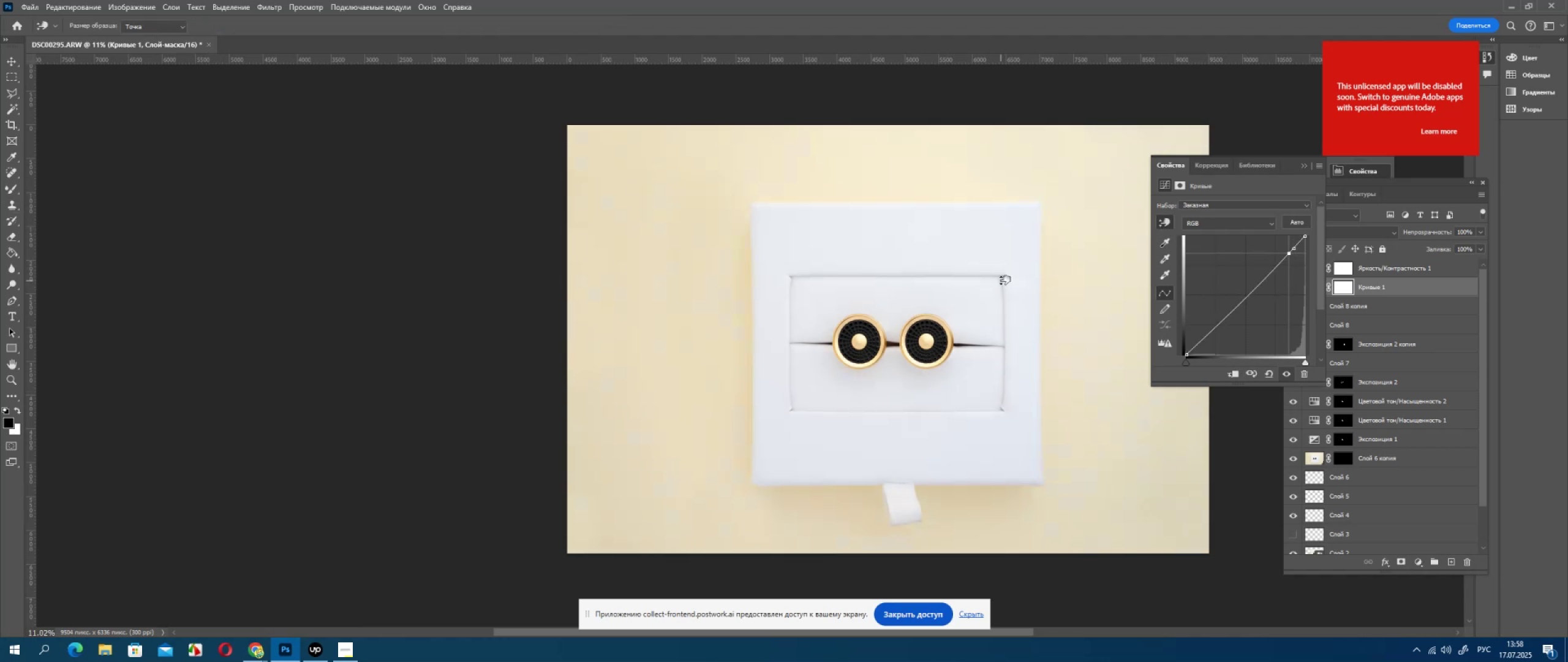 
triple_click([1001, 281])
 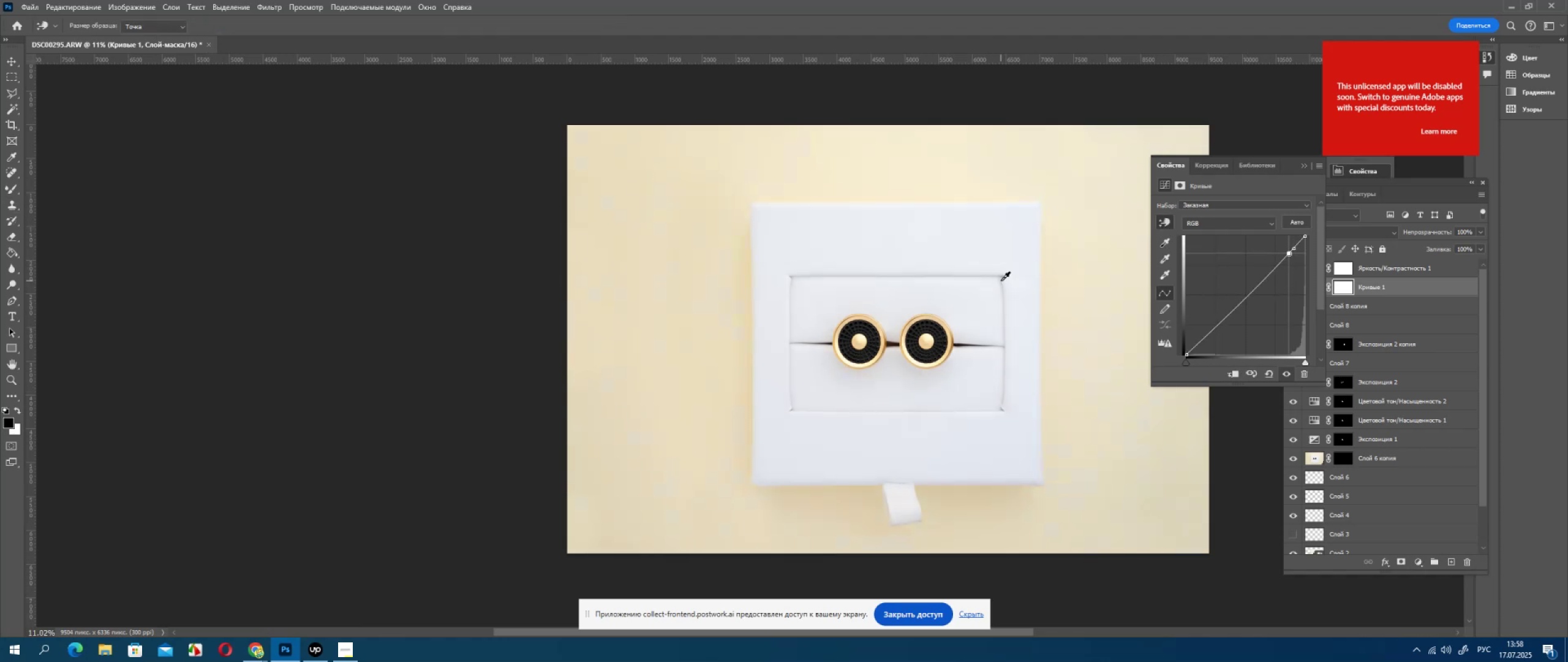 
triple_click([1001, 281])
 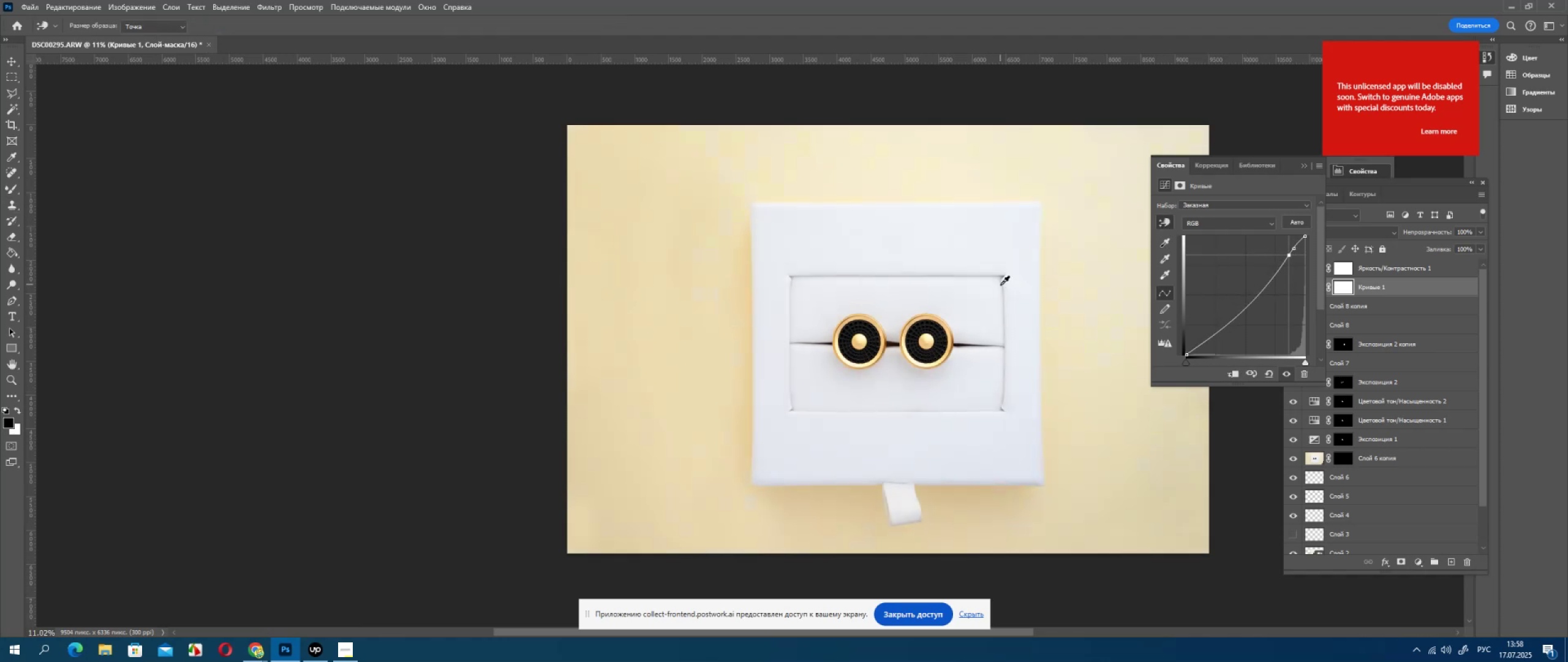 
triple_click([1000, 285])
 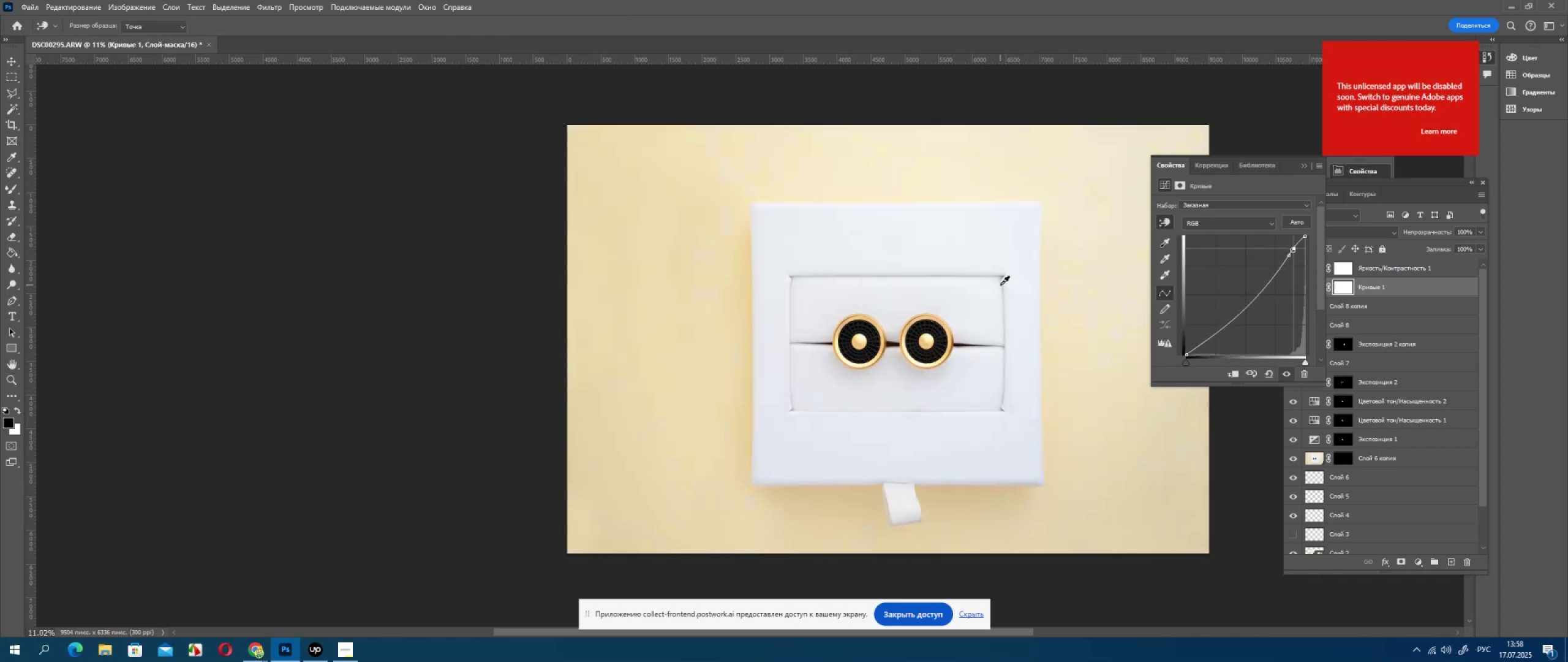 
triple_click([1000, 285])
 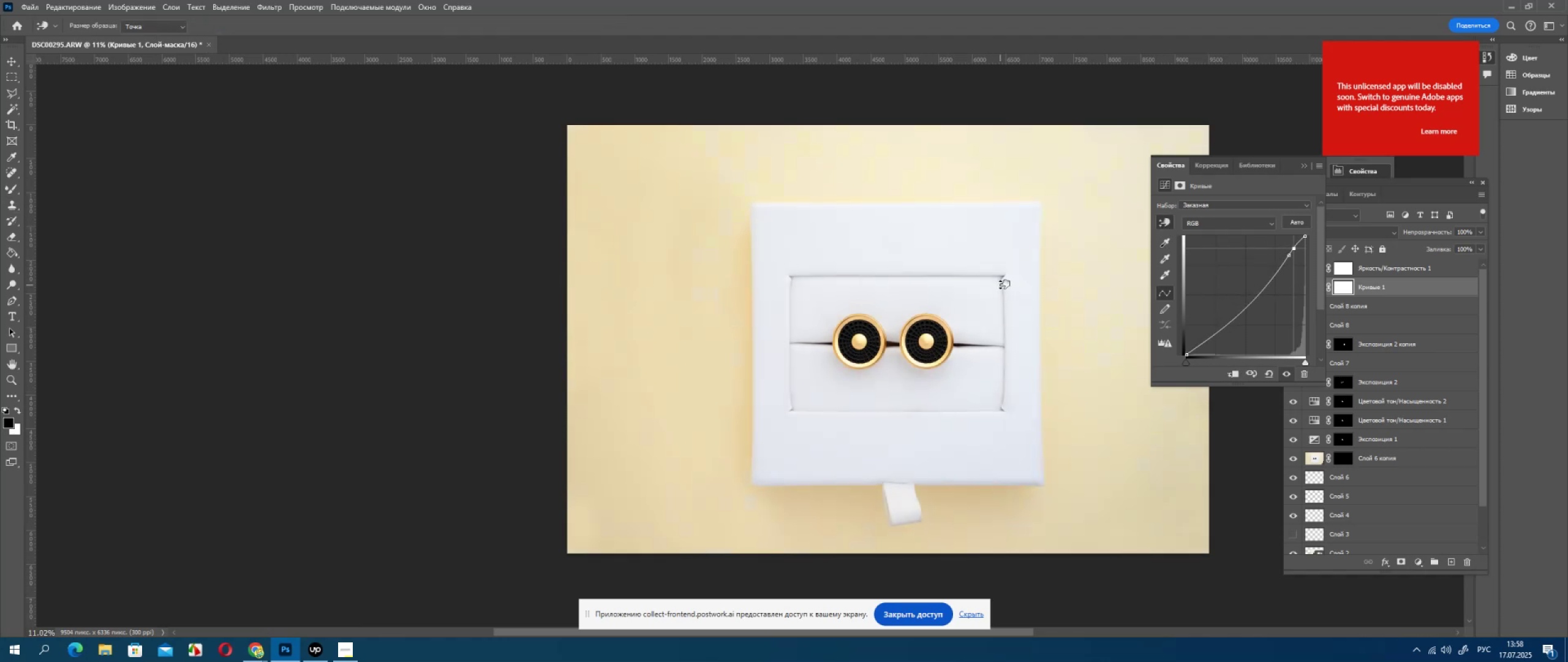 
triple_click([1000, 285])
 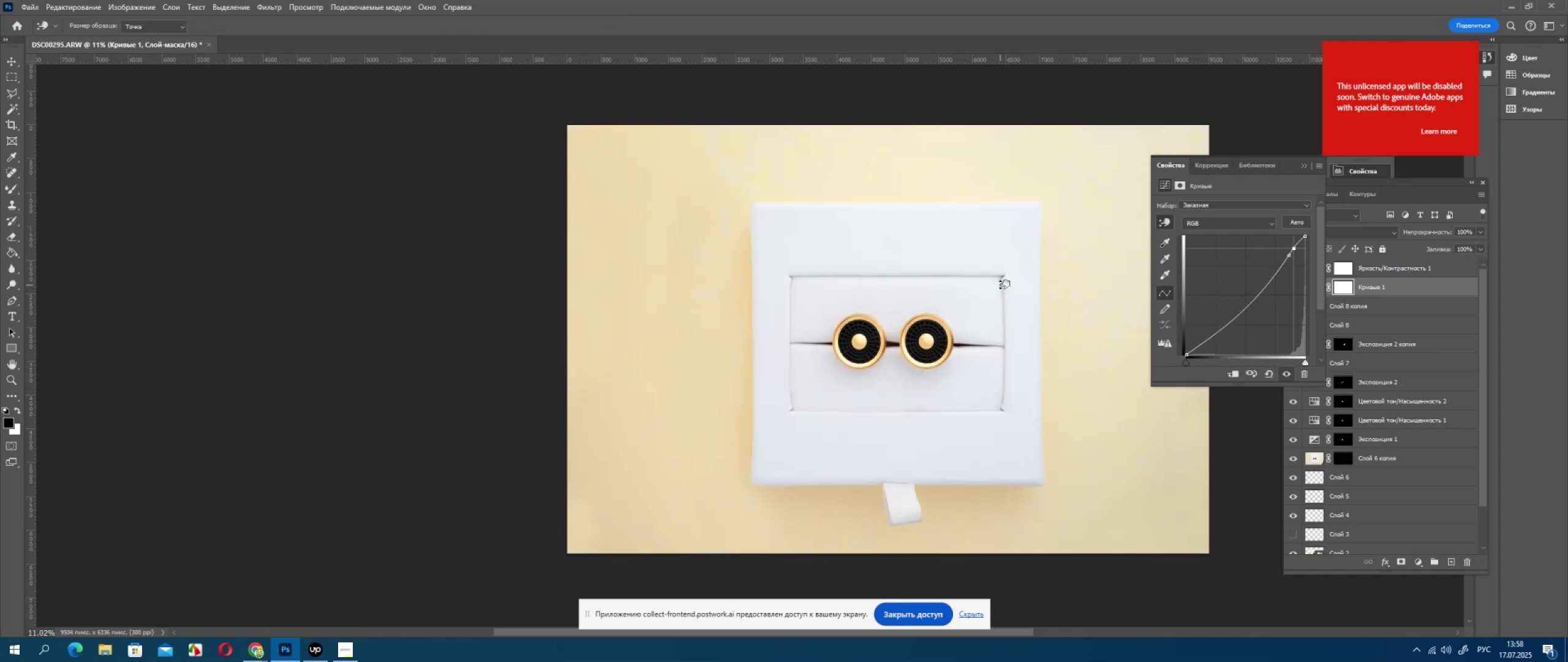 
triple_click([1000, 285])
 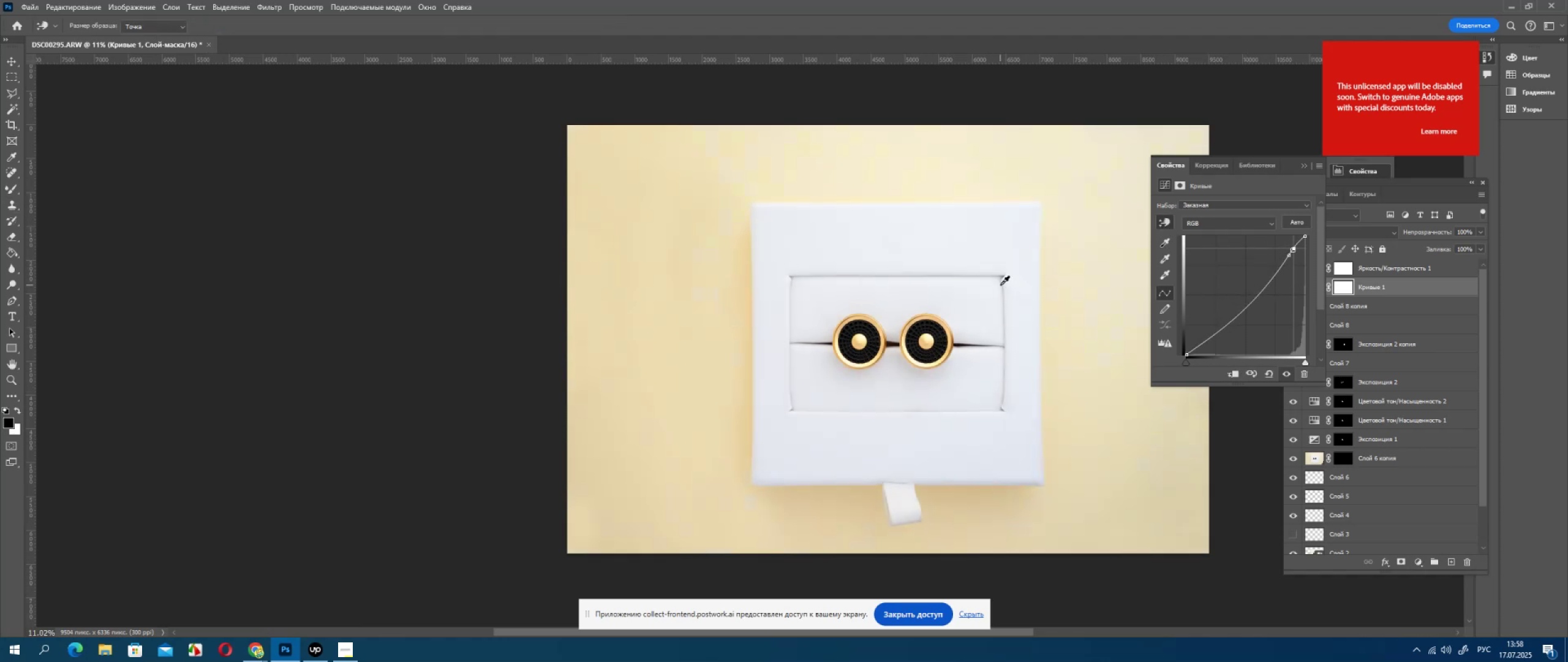 
triple_click([1000, 285])
 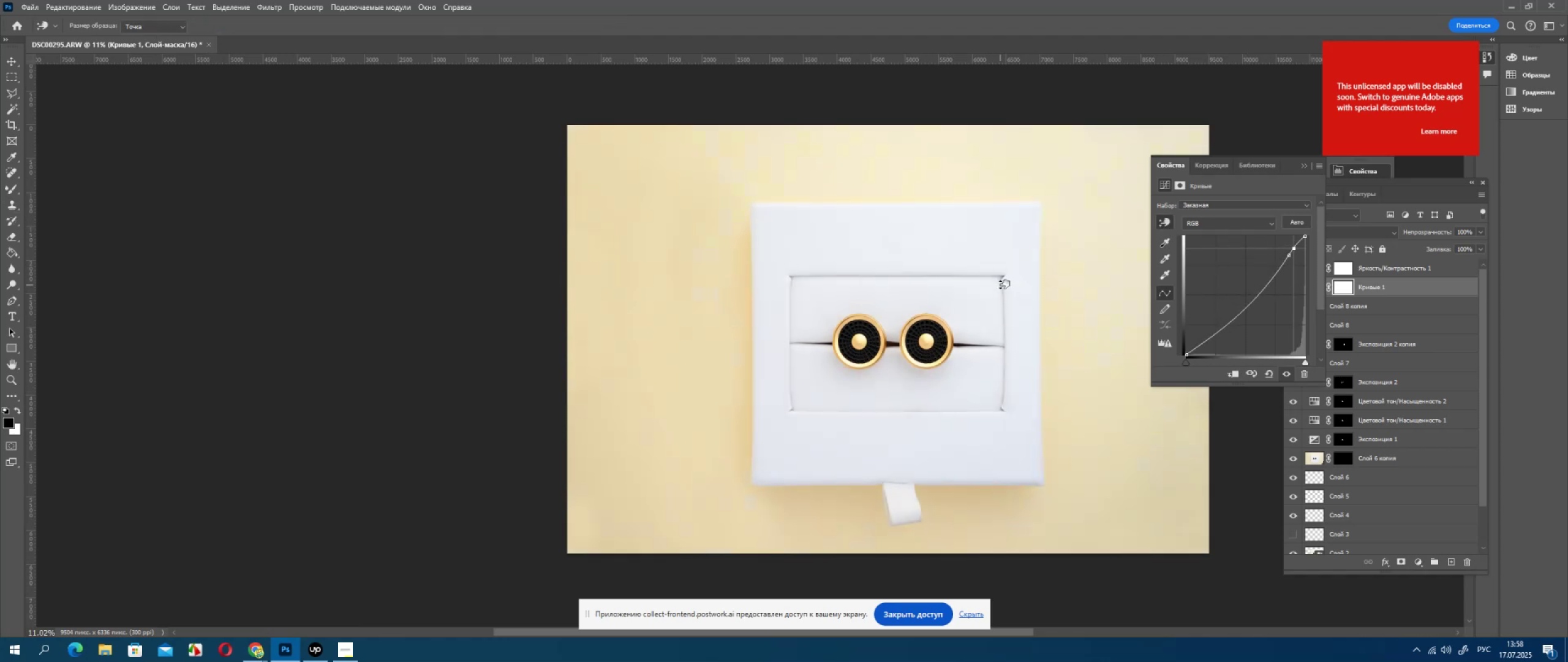 
triple_click([1000, 285])
 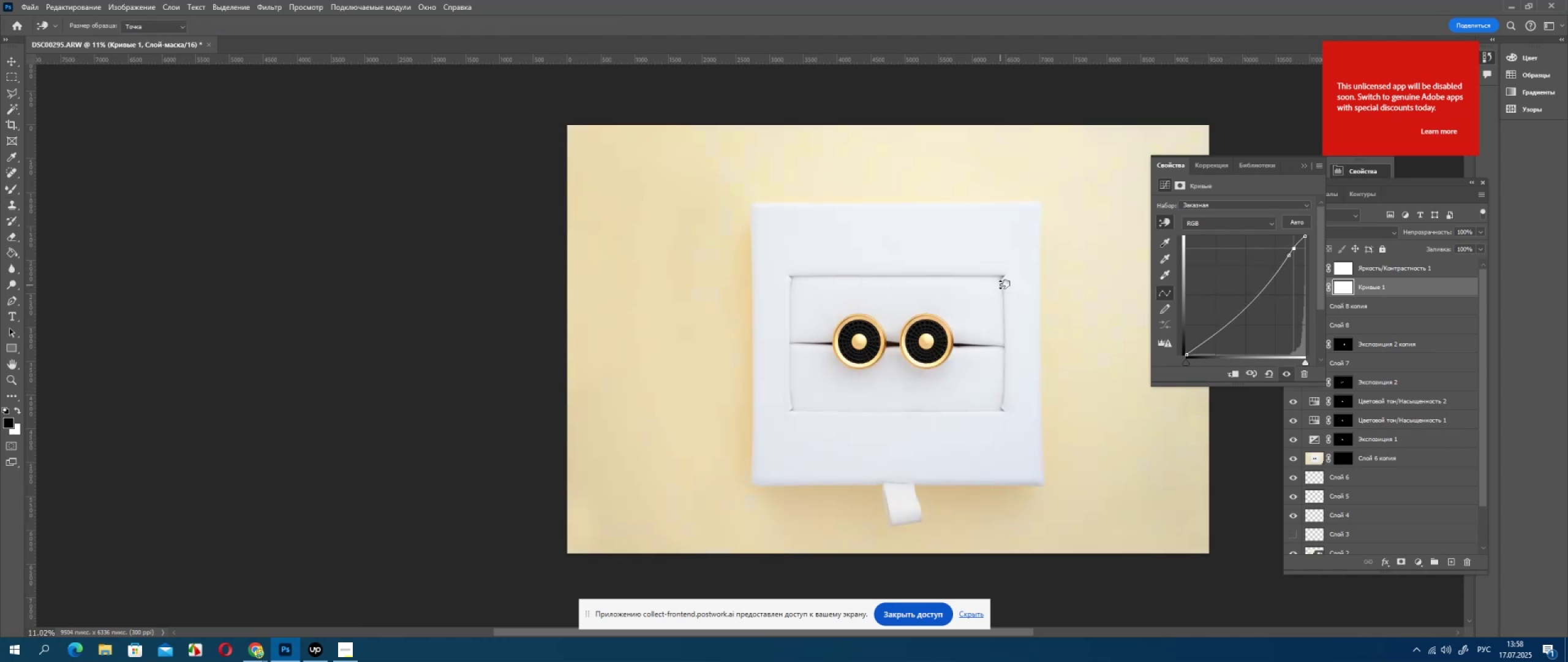 
triple_click([1000, 285])
 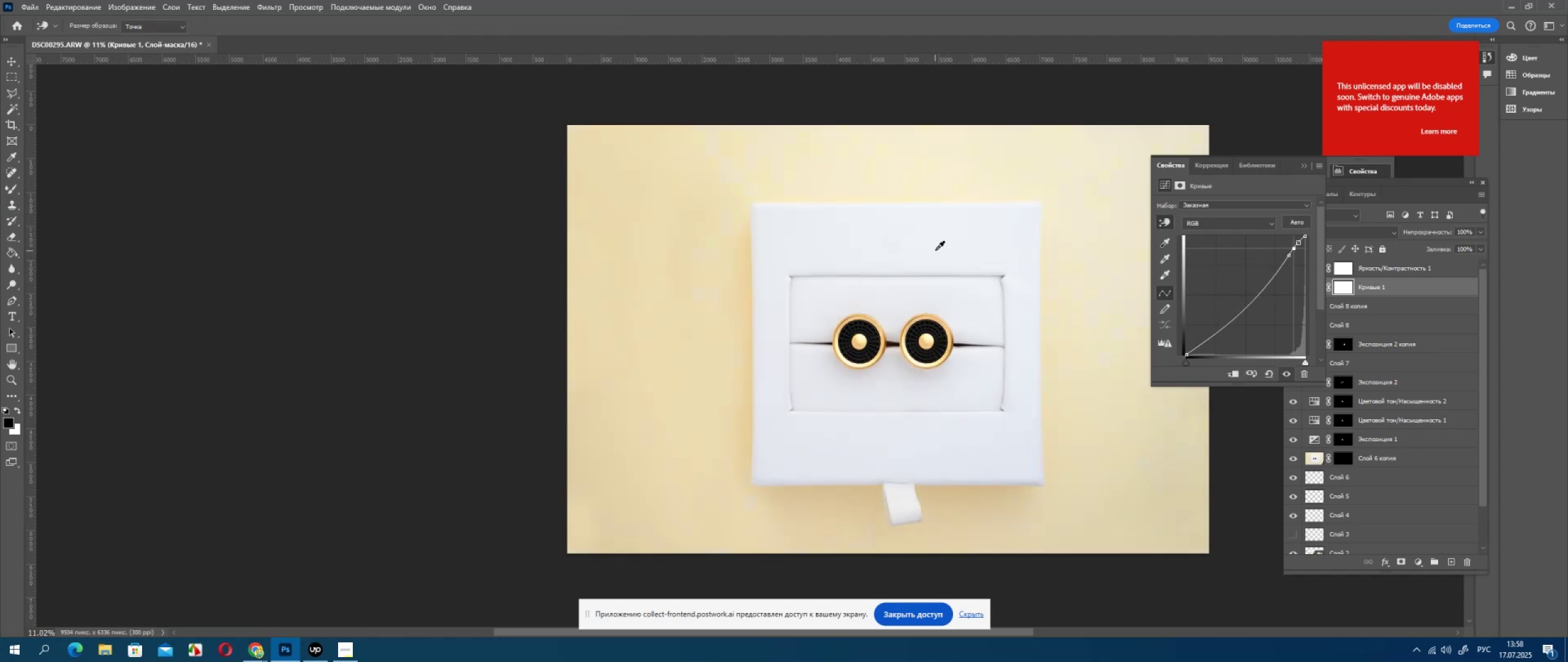 
left_click_drag(start_coordinate=[935, 249], to_coordinate=[938, 243])
 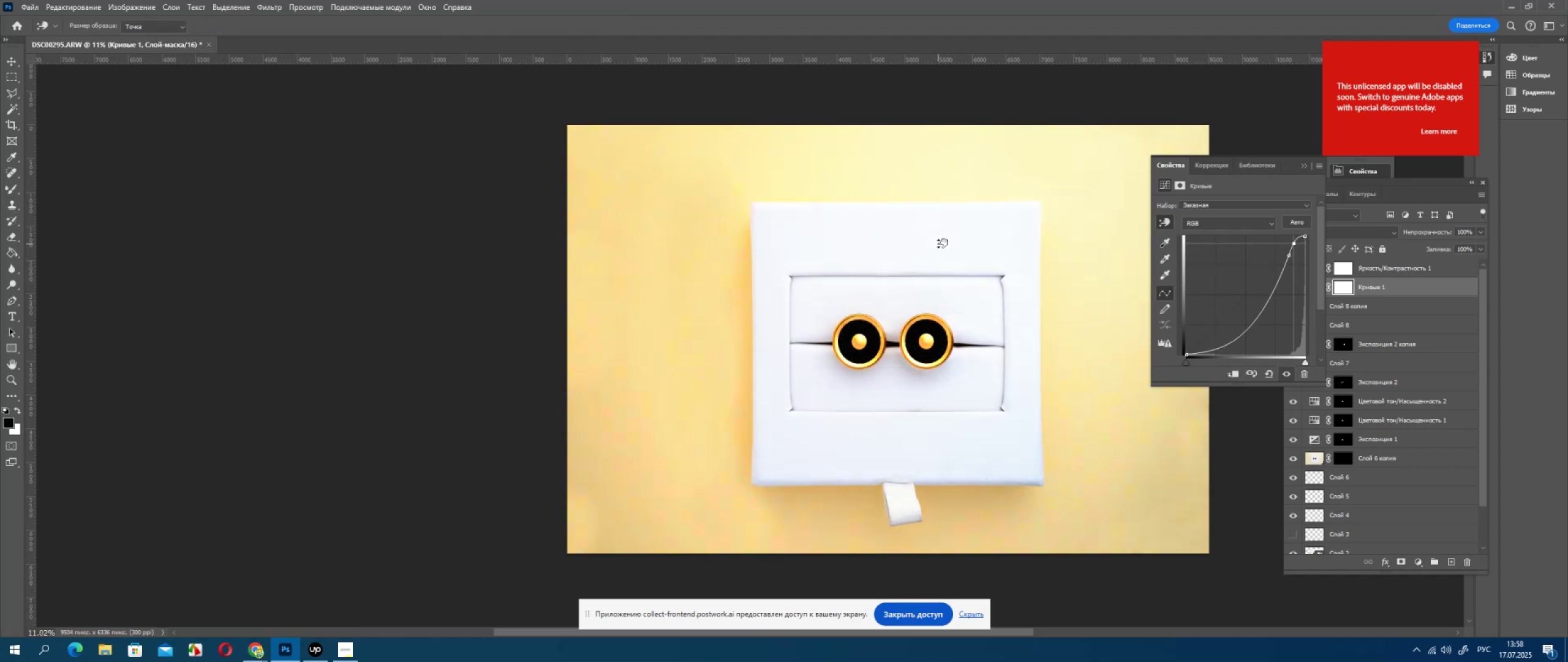 
double_click([938, 244])
 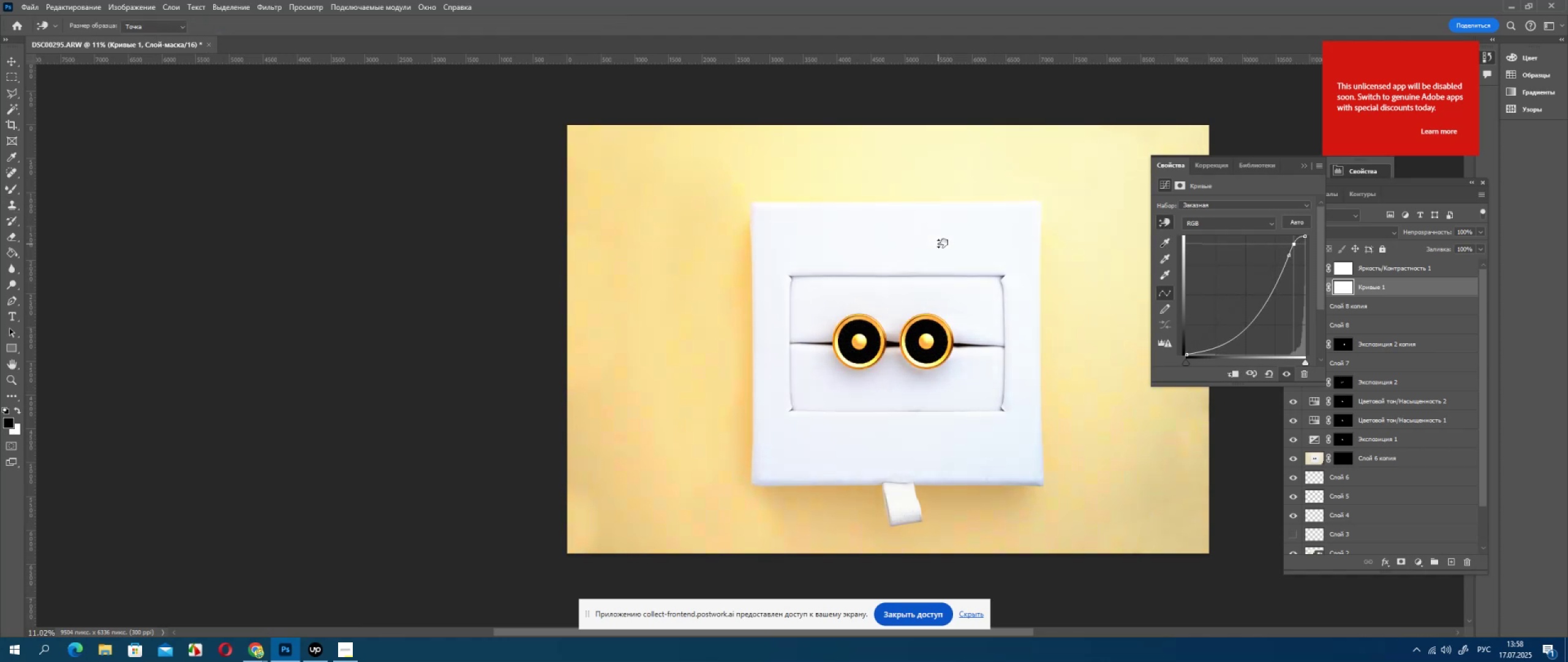 
triple_click([938, 244])
 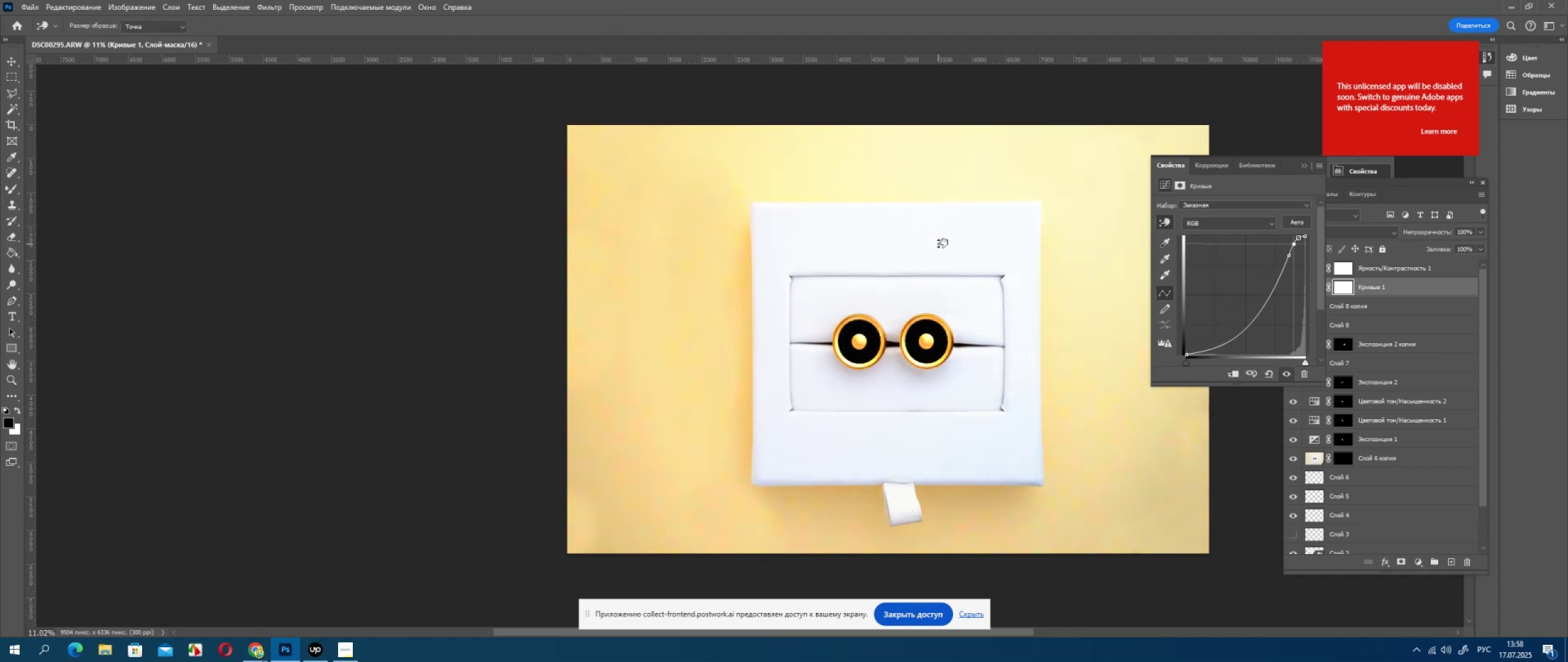 
triple_click([938, 244])
 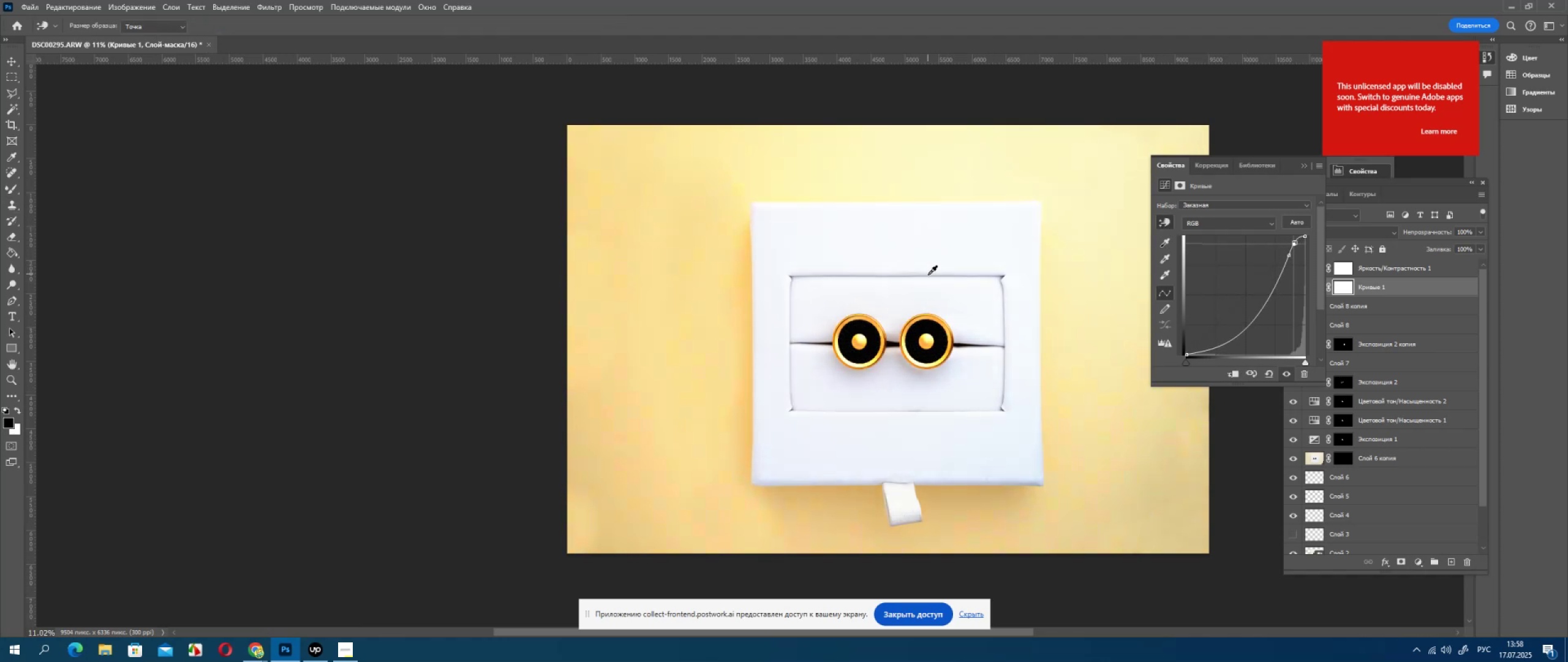 
left_click_drag(start_coordinate=[928, 275], to_coordinate=[928, 278])
 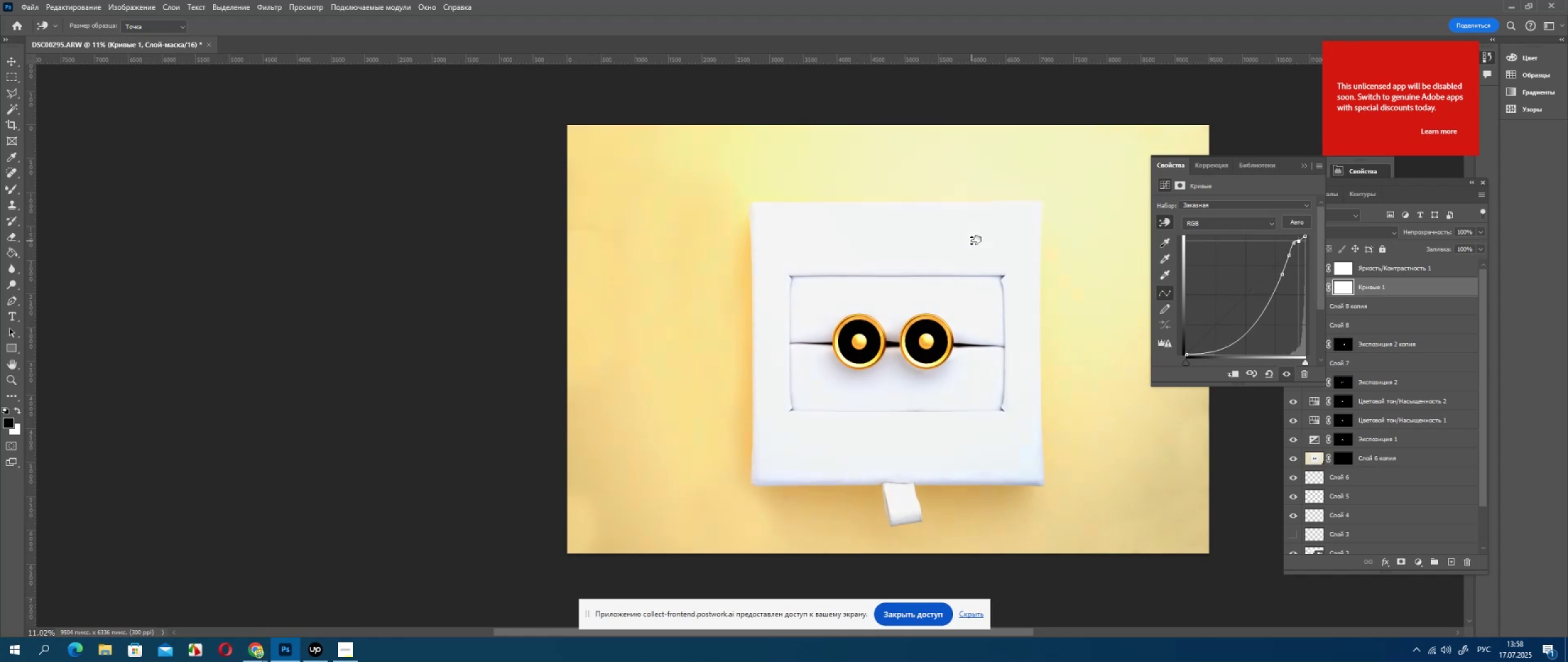 
left_click([973, 235])
 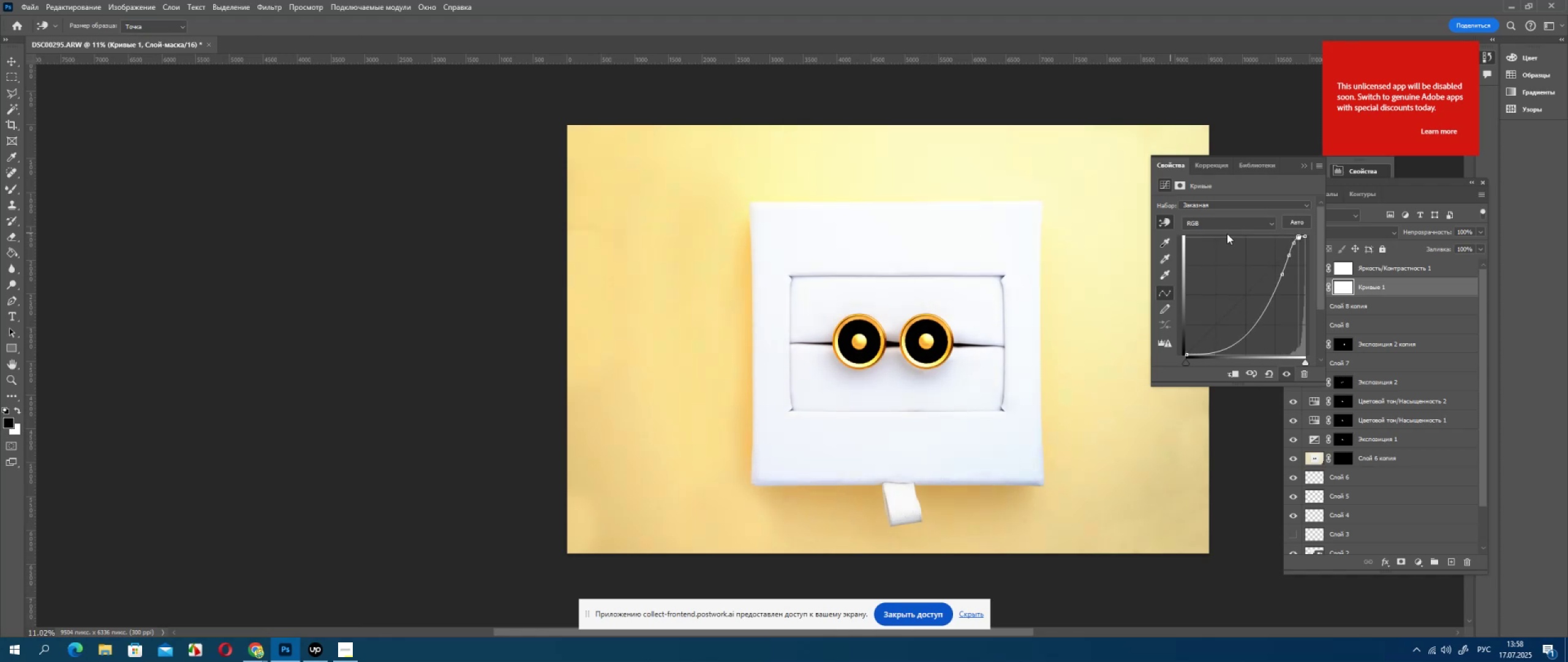 
key(Control+ControlLeft)
 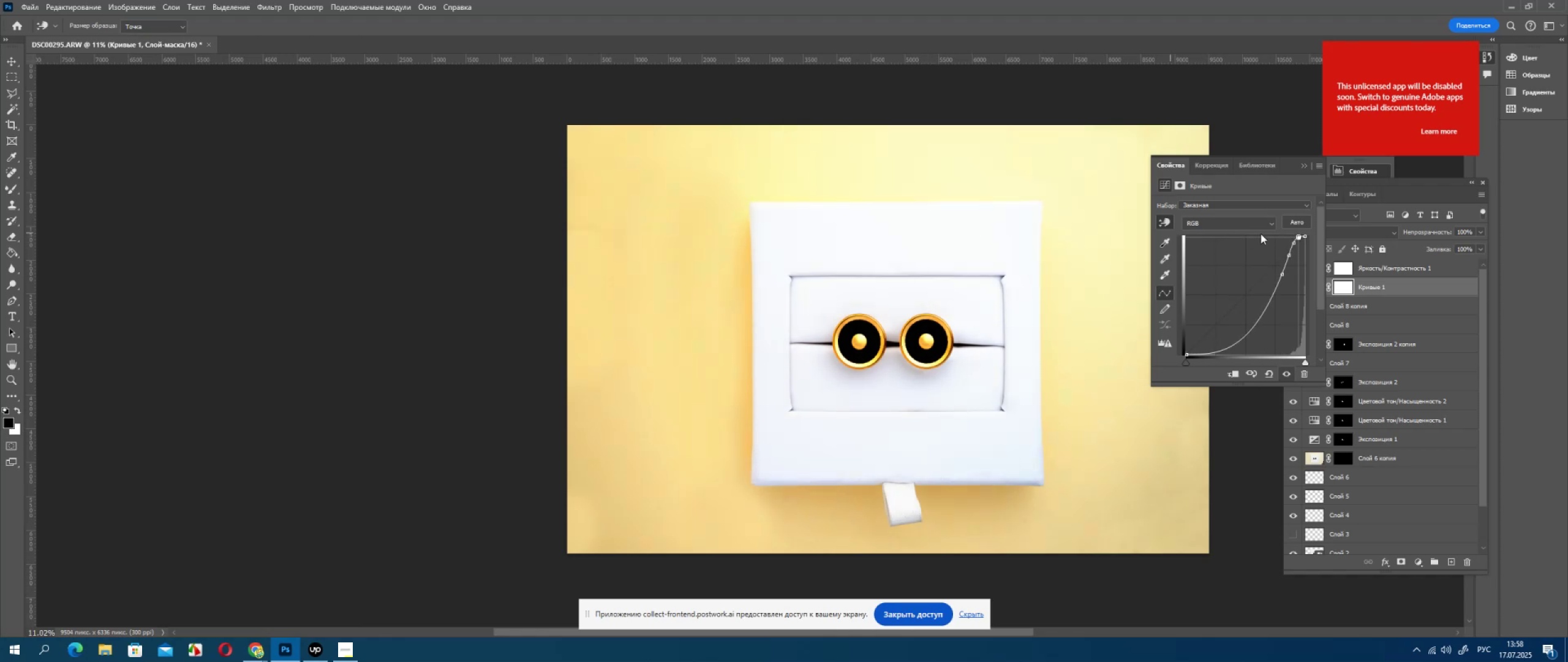 
key(Control+Z)
 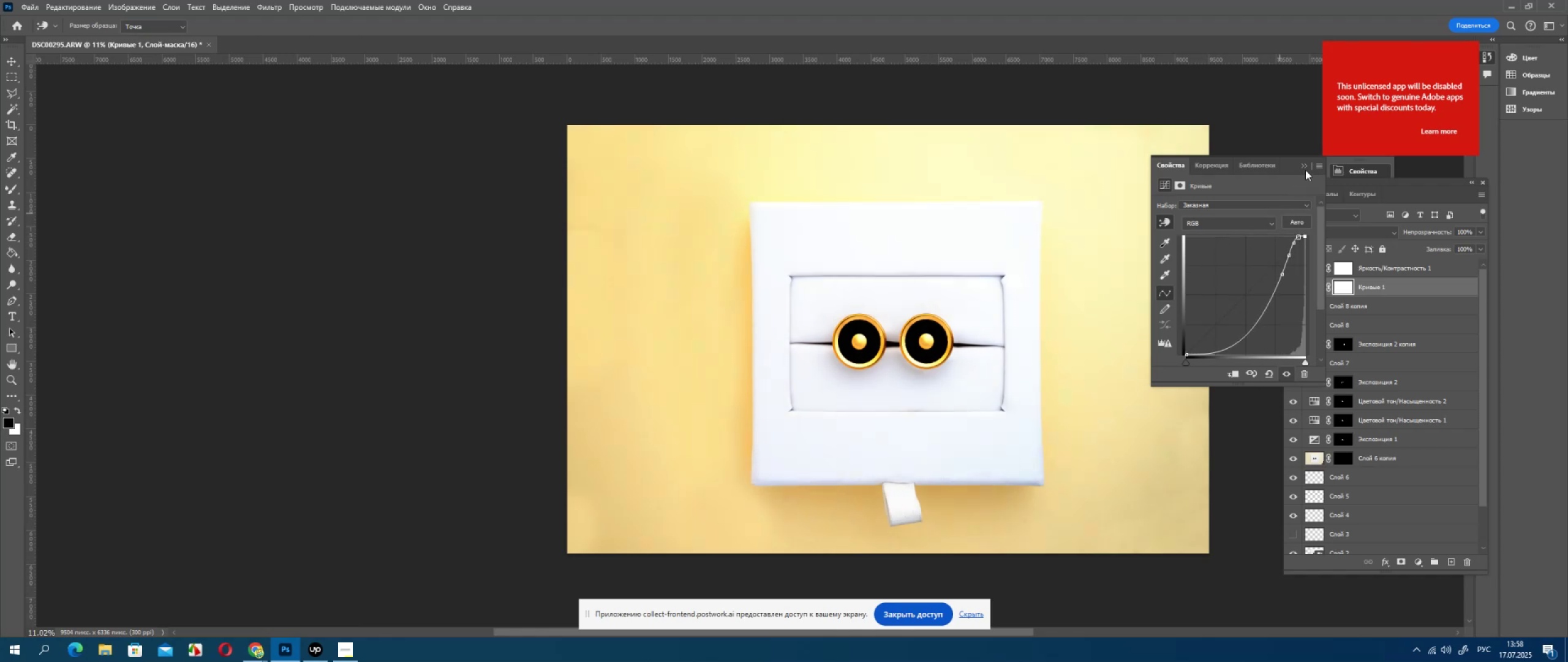 
left_click([1303, 168])
 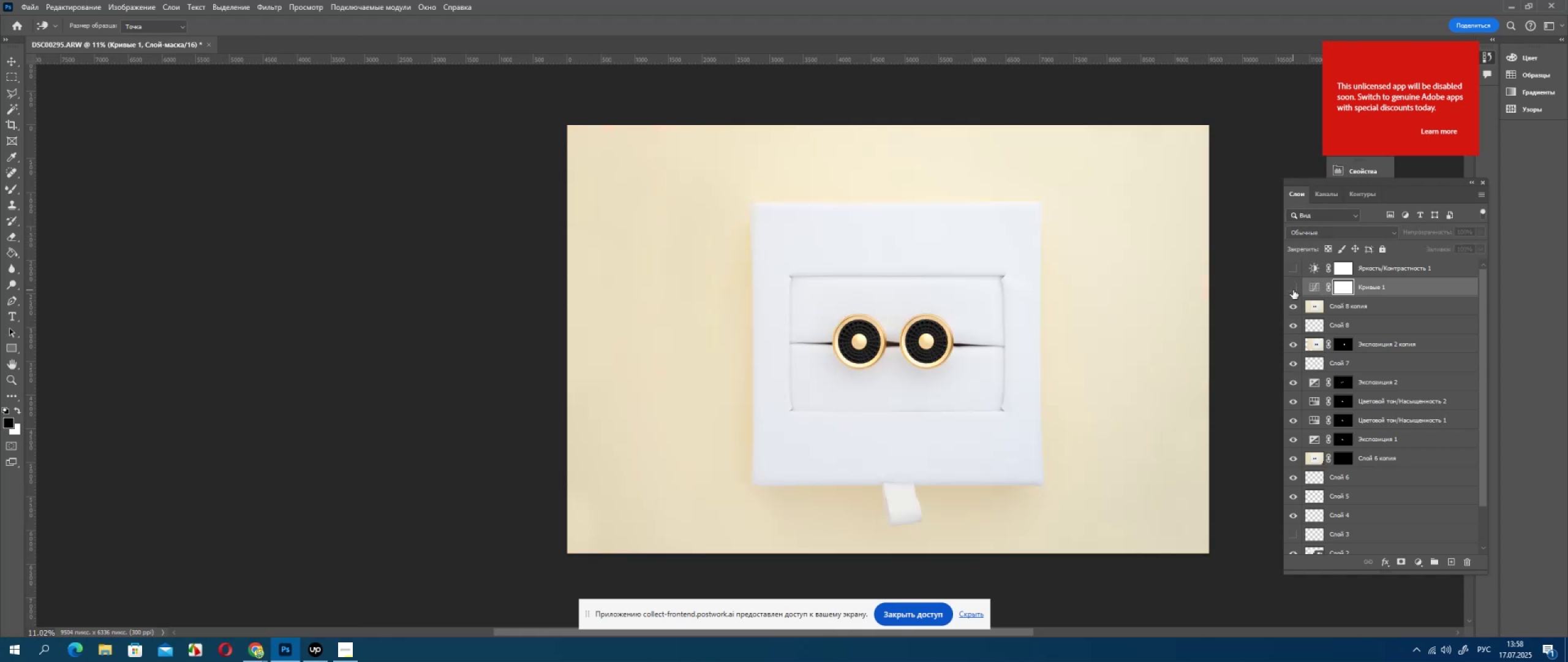 
double_click([1293, 290])
 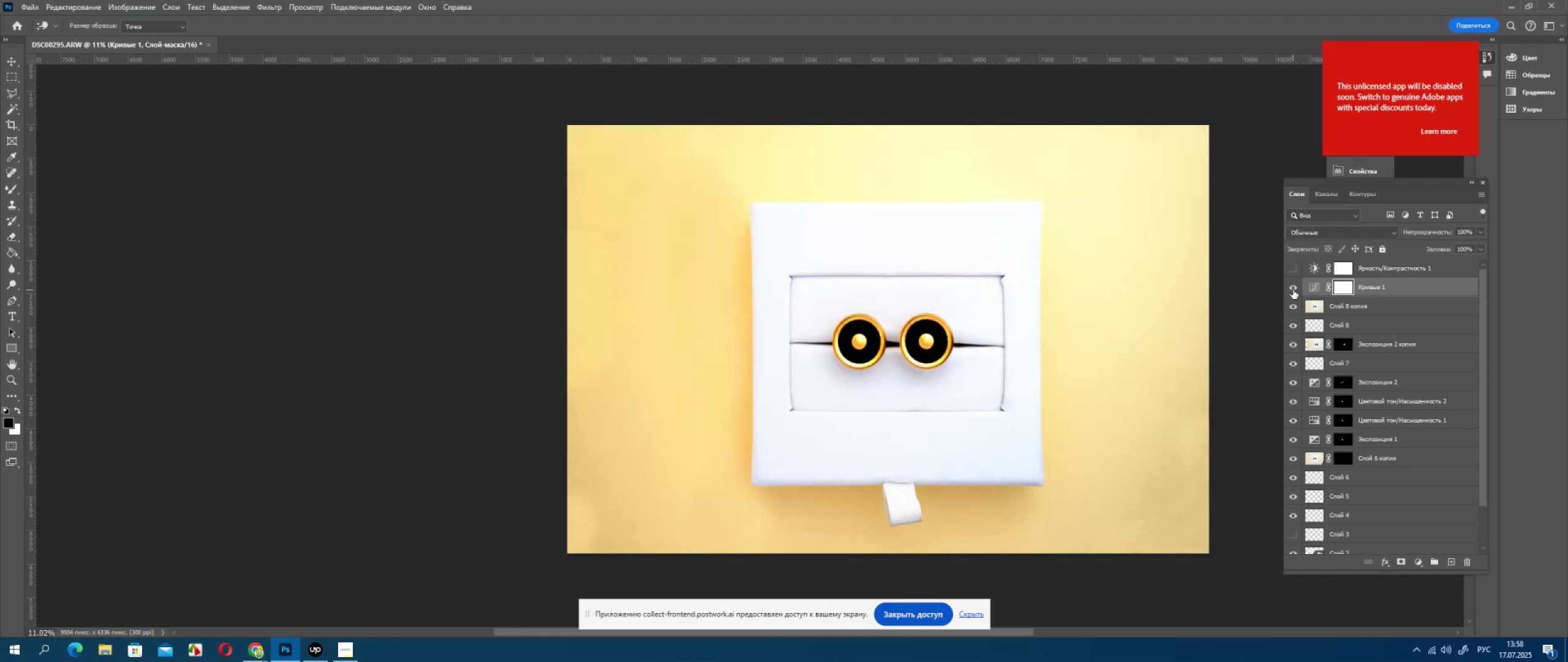 
triple_click([1293, 290])
 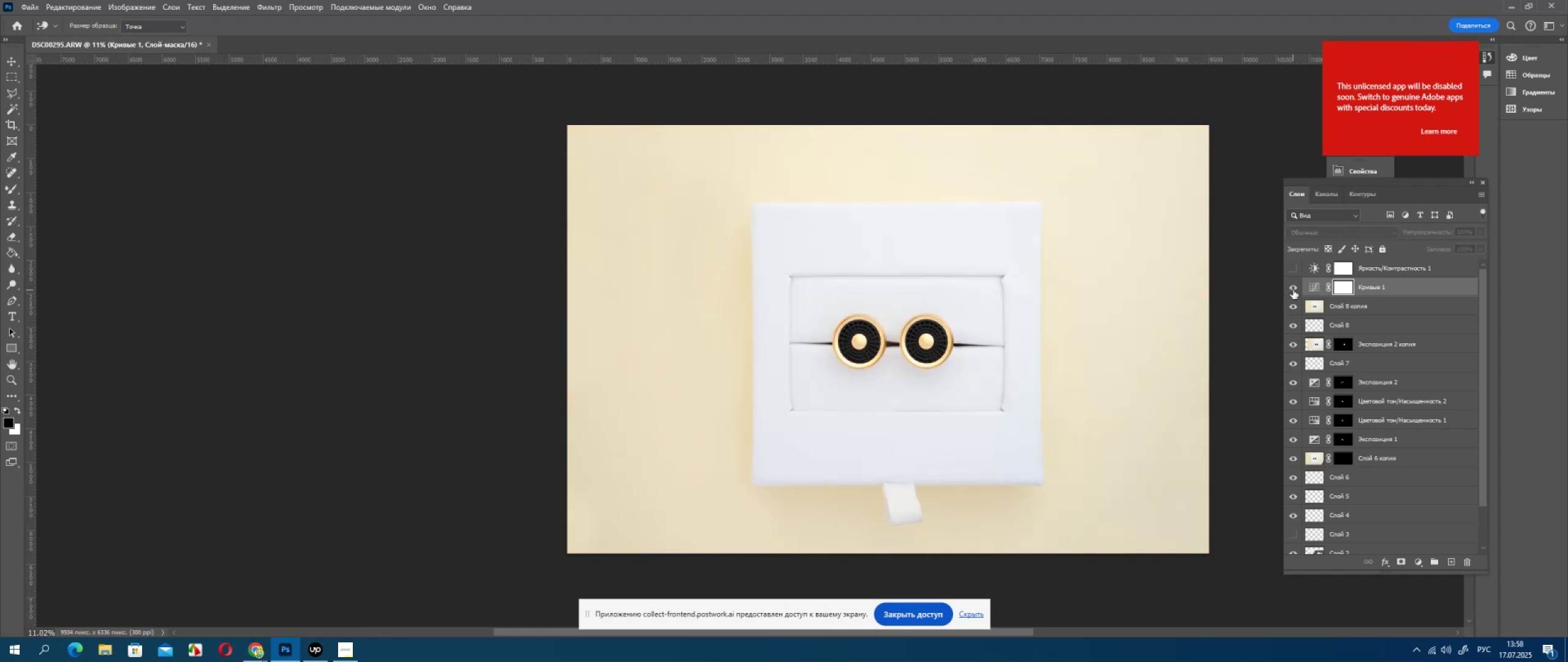 
triple_click([1293, 290])
 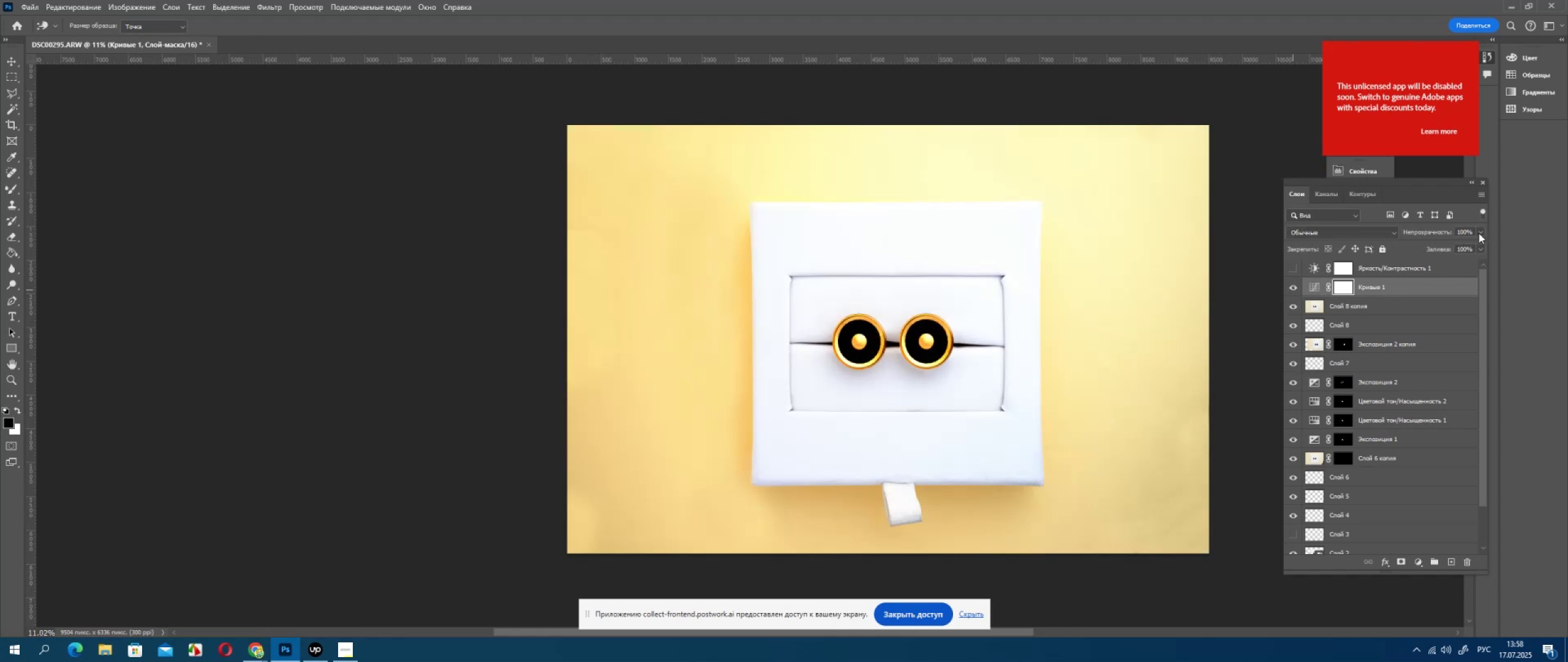 
left_click([1479, 231])
 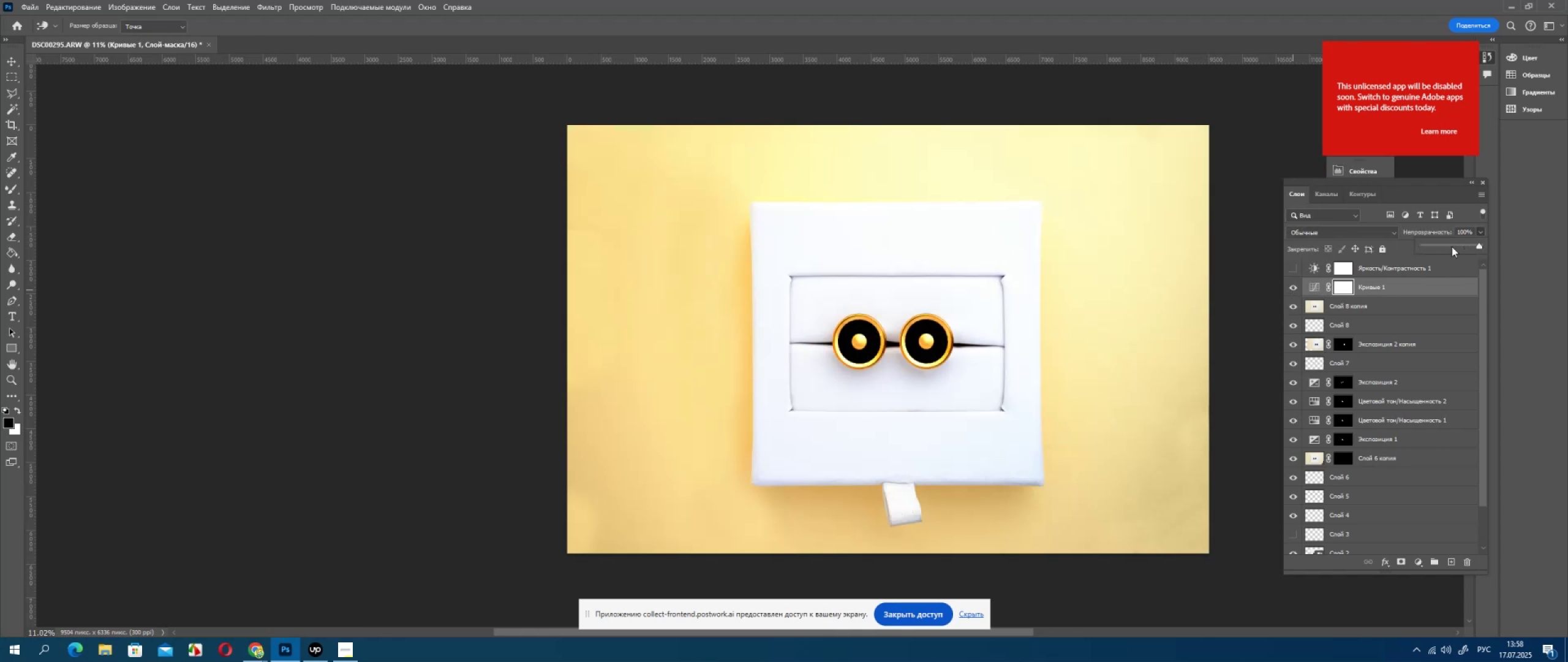 
left_click([1451, 248])
 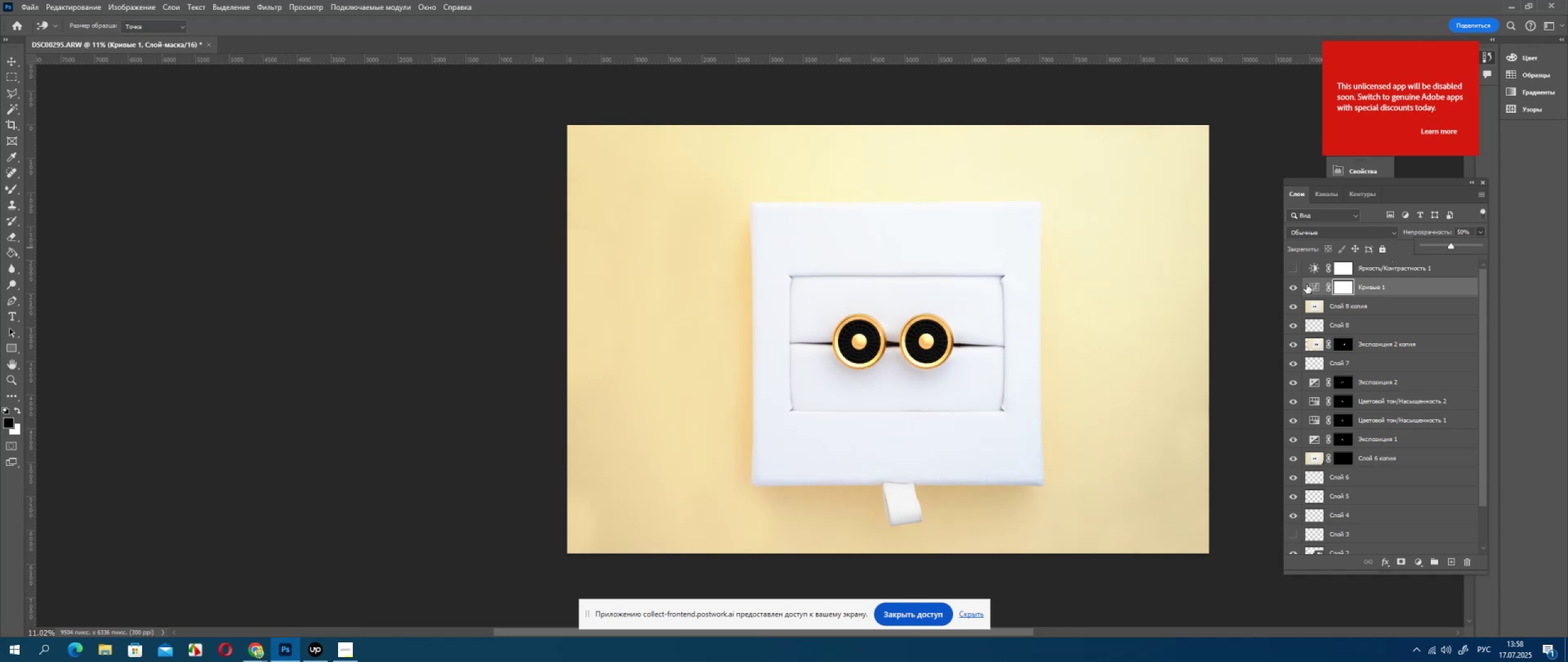 
left_click([1298, 287])
 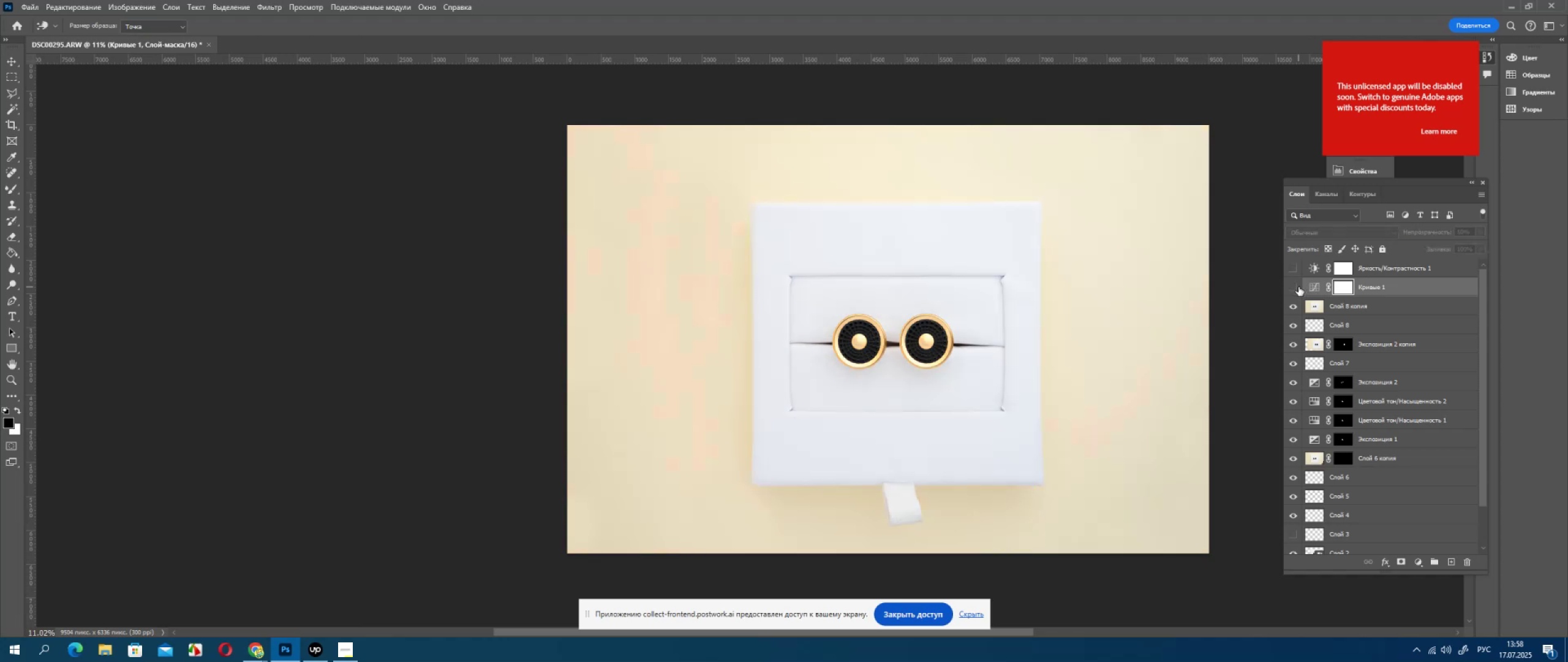 
double_click([1298, 287])
 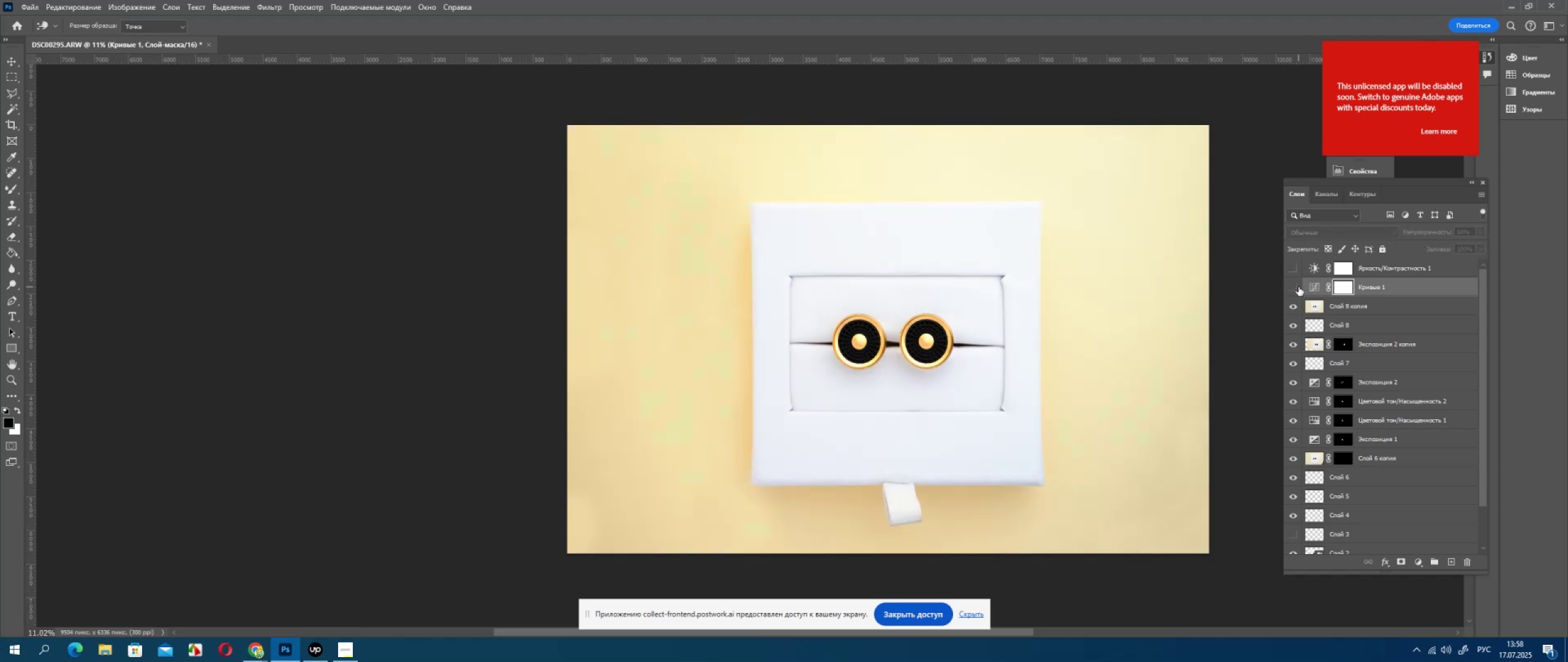 
double_click([1298, 287])
 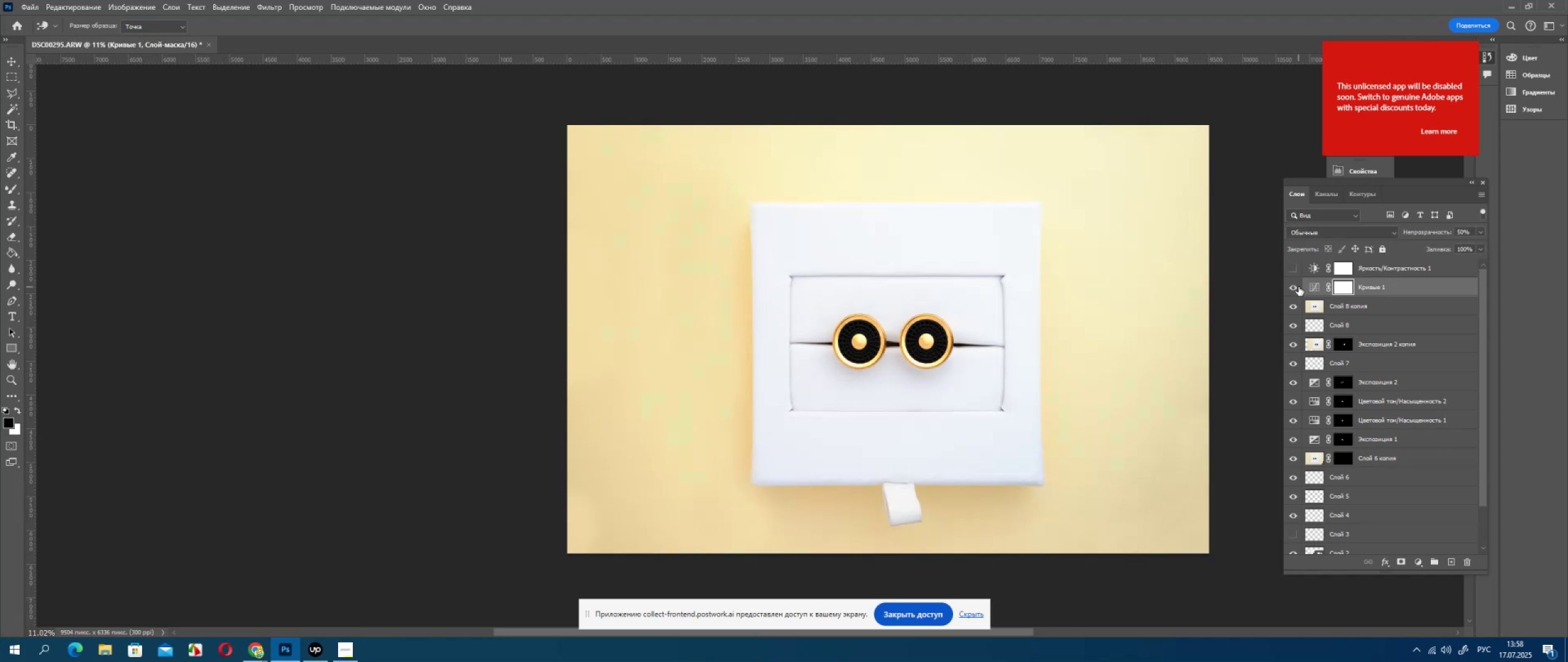 
key(Alt+AltLeft)
 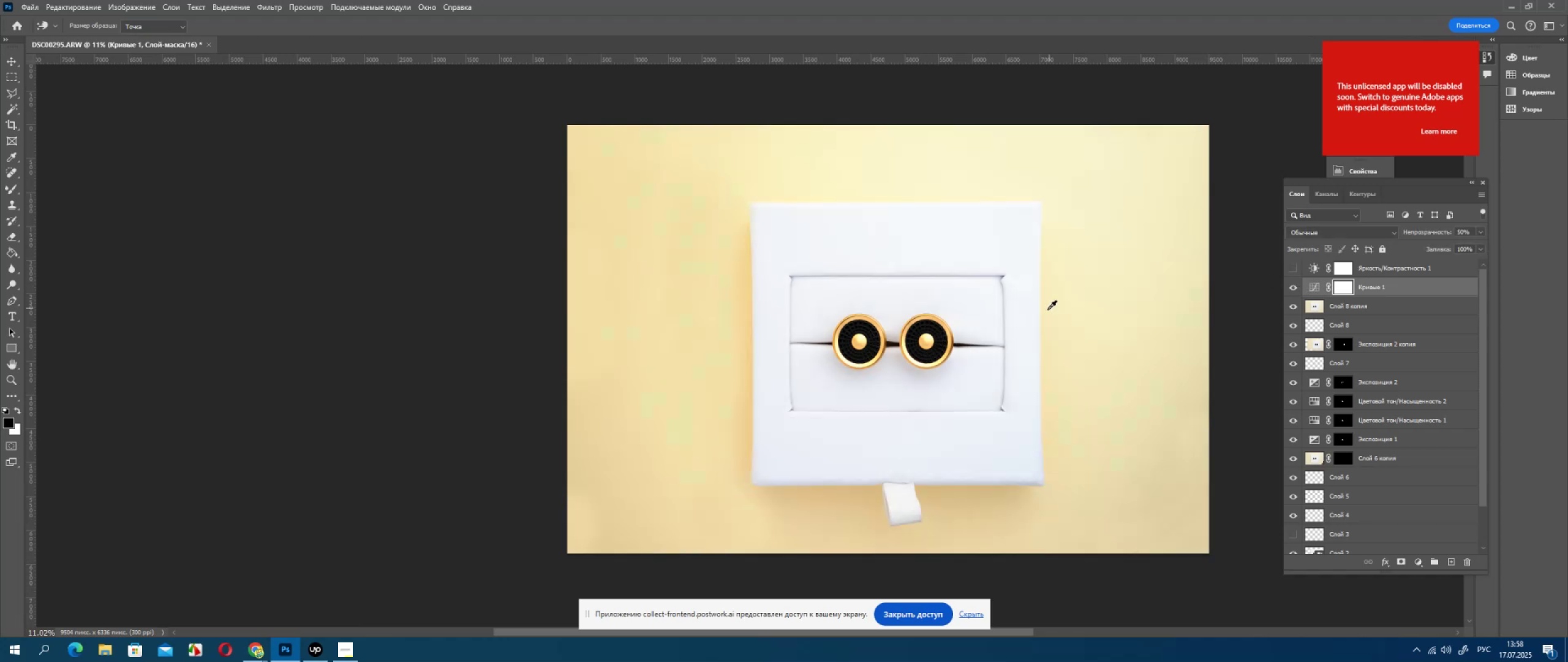 
scroll: coordinate [1047, 310], scroll_direction: down, amount: 3.0
 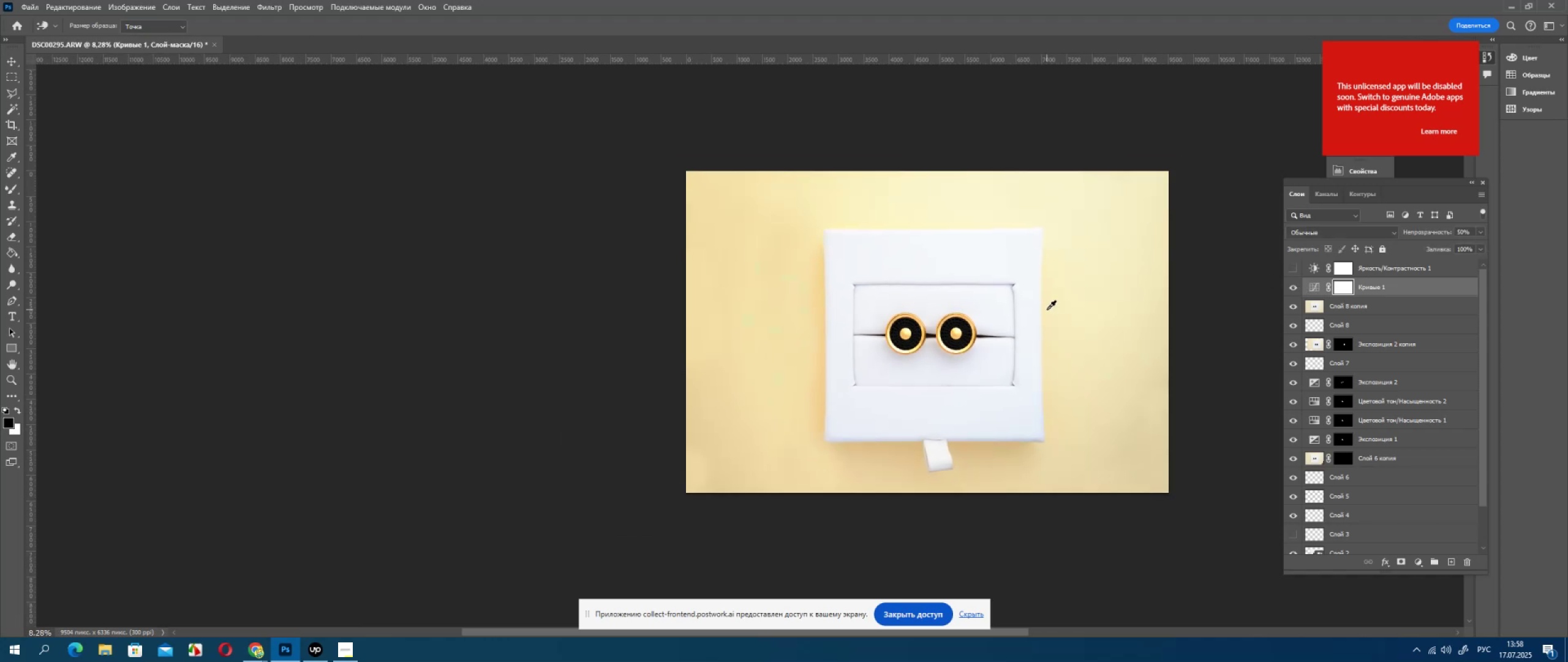 
key(Control+I)
 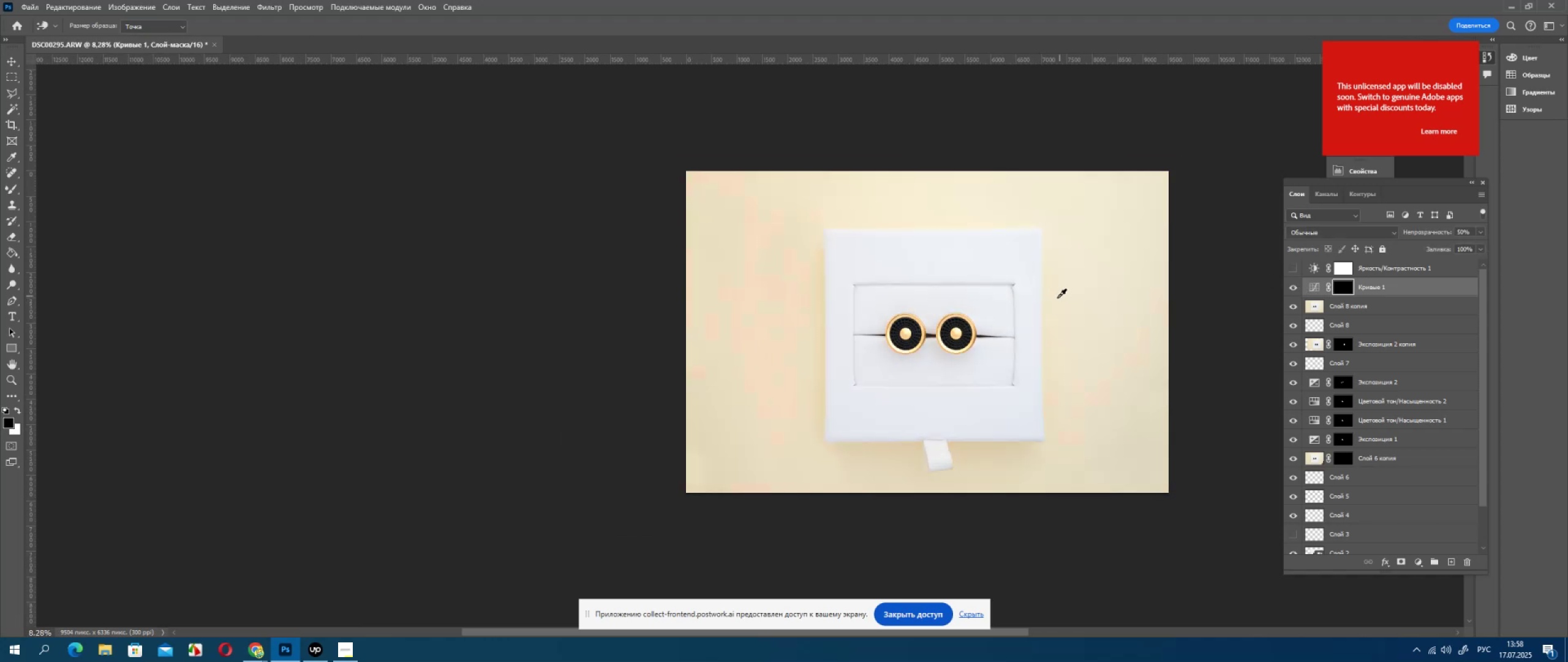 
hold_key(key=AltLeft, duration=0.33)
scroll: coordinate [1062, 304], scroll_direction: up, amount: 4.0
 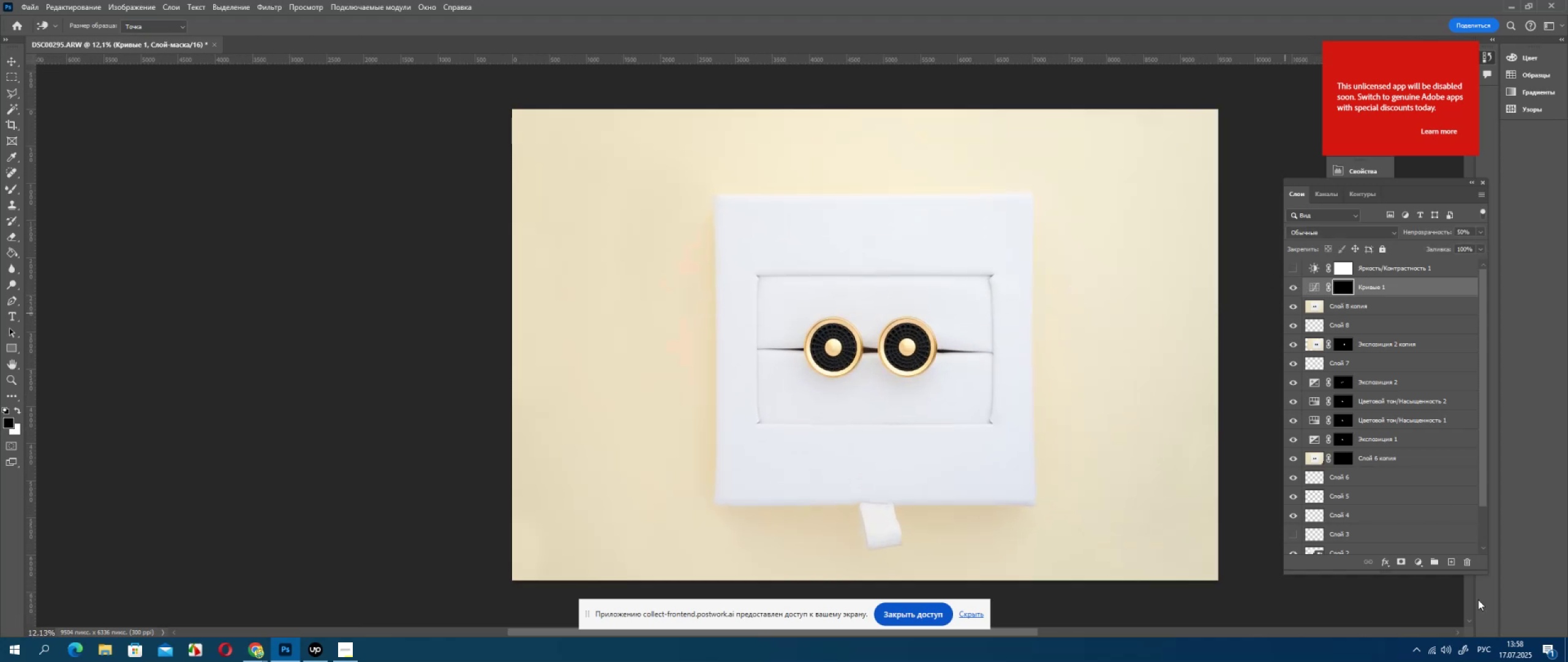 
left_click([1417, 559])
 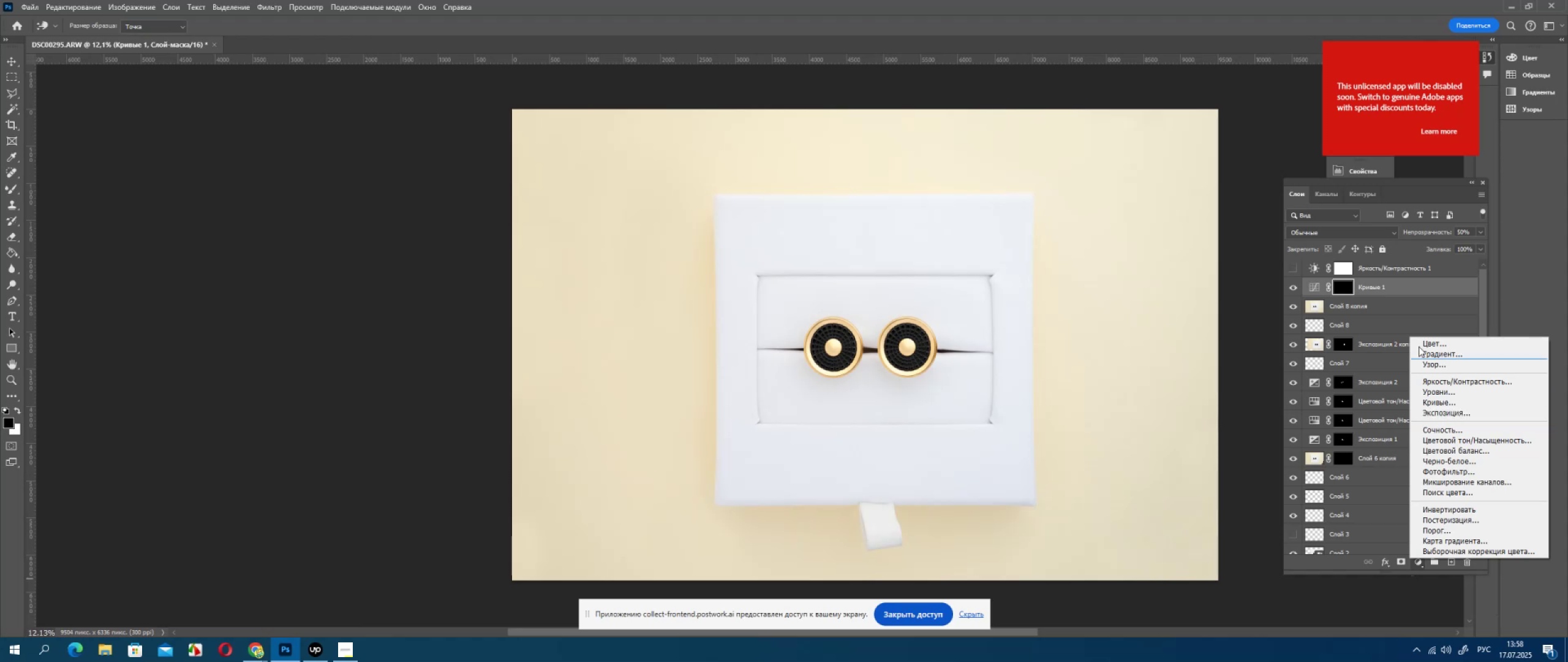 
left_click([1296, 283])
 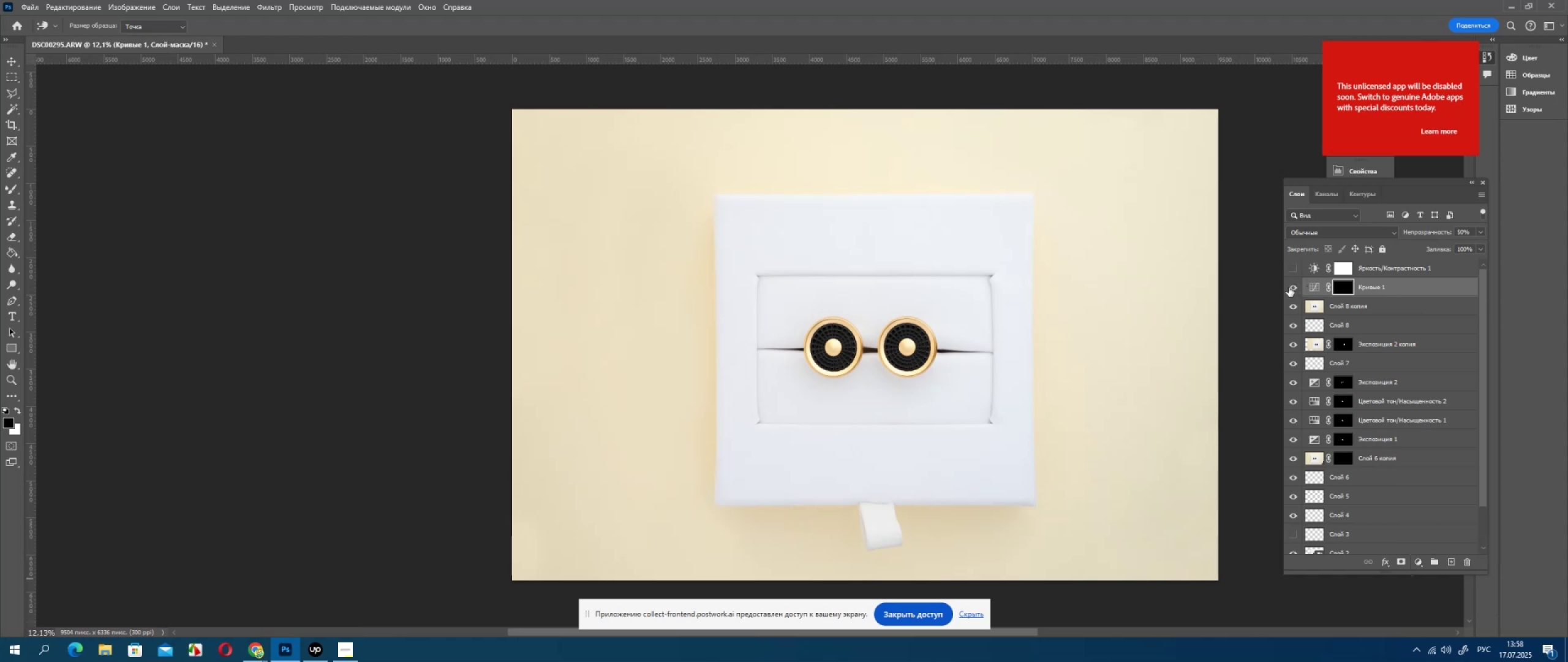 
left_click([1289, 287])
 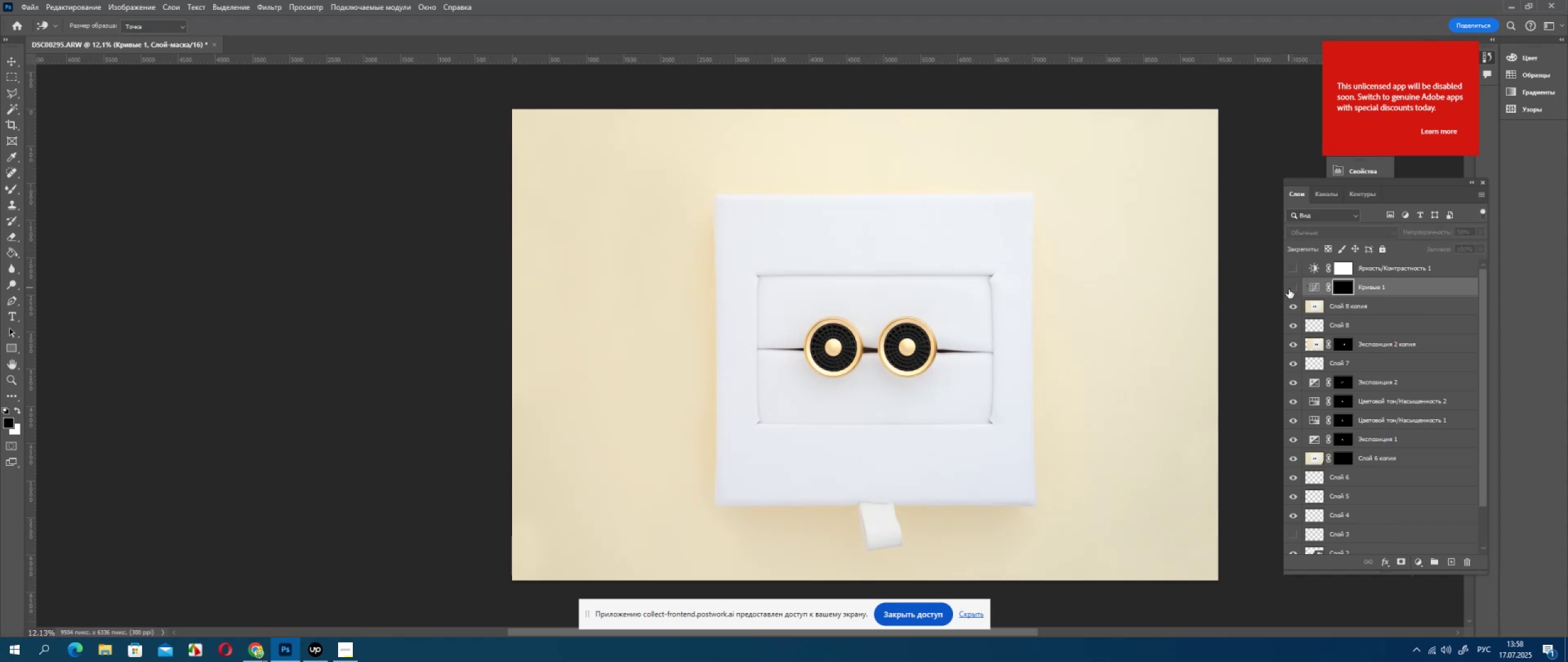 
left_click([1289, 289])
 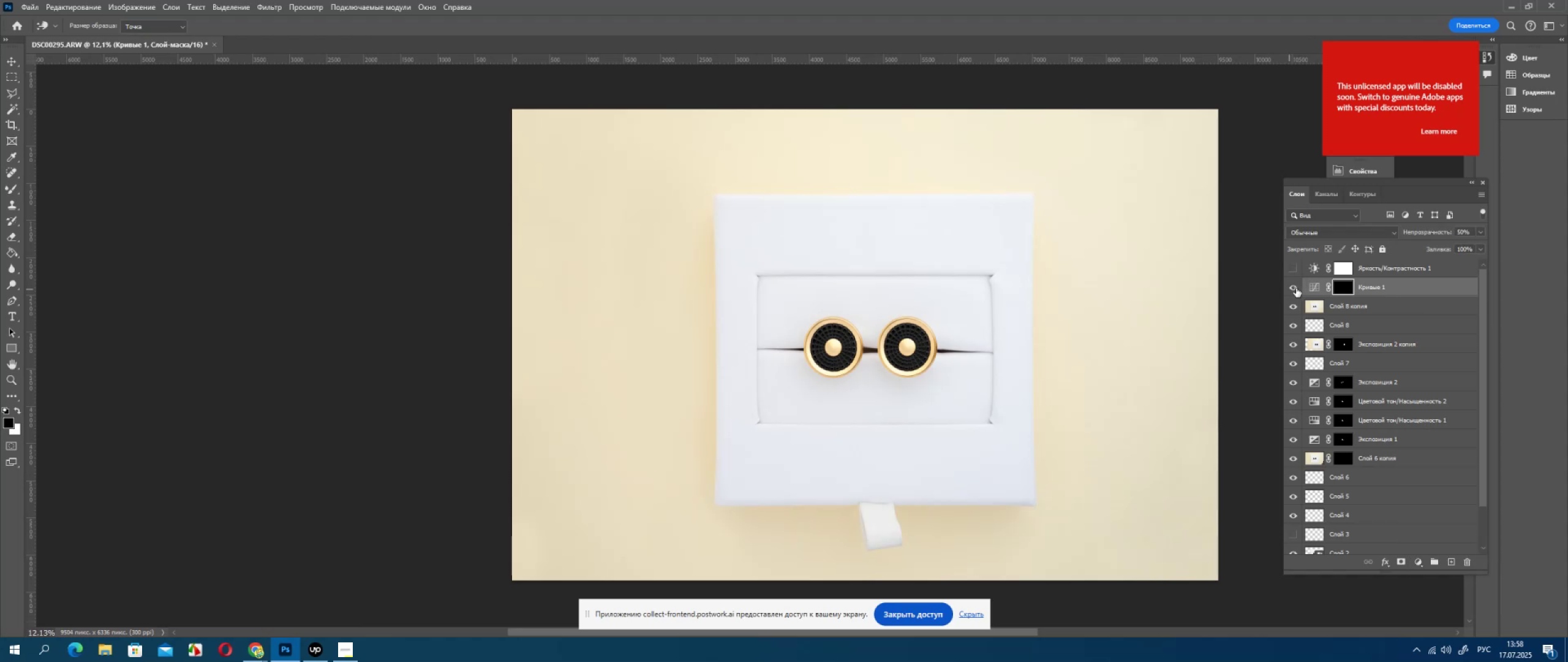 
left_click([1296, 288])
 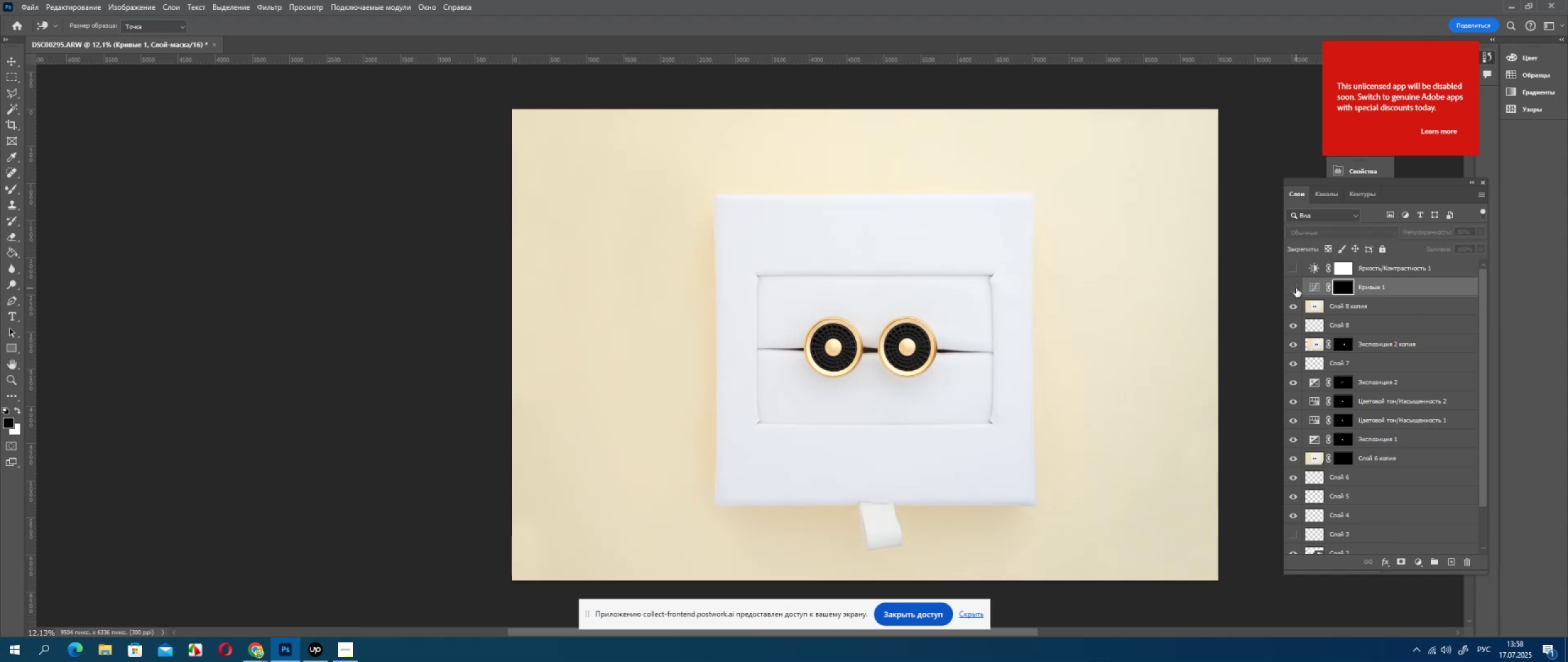 
left_click([1296, 288])
 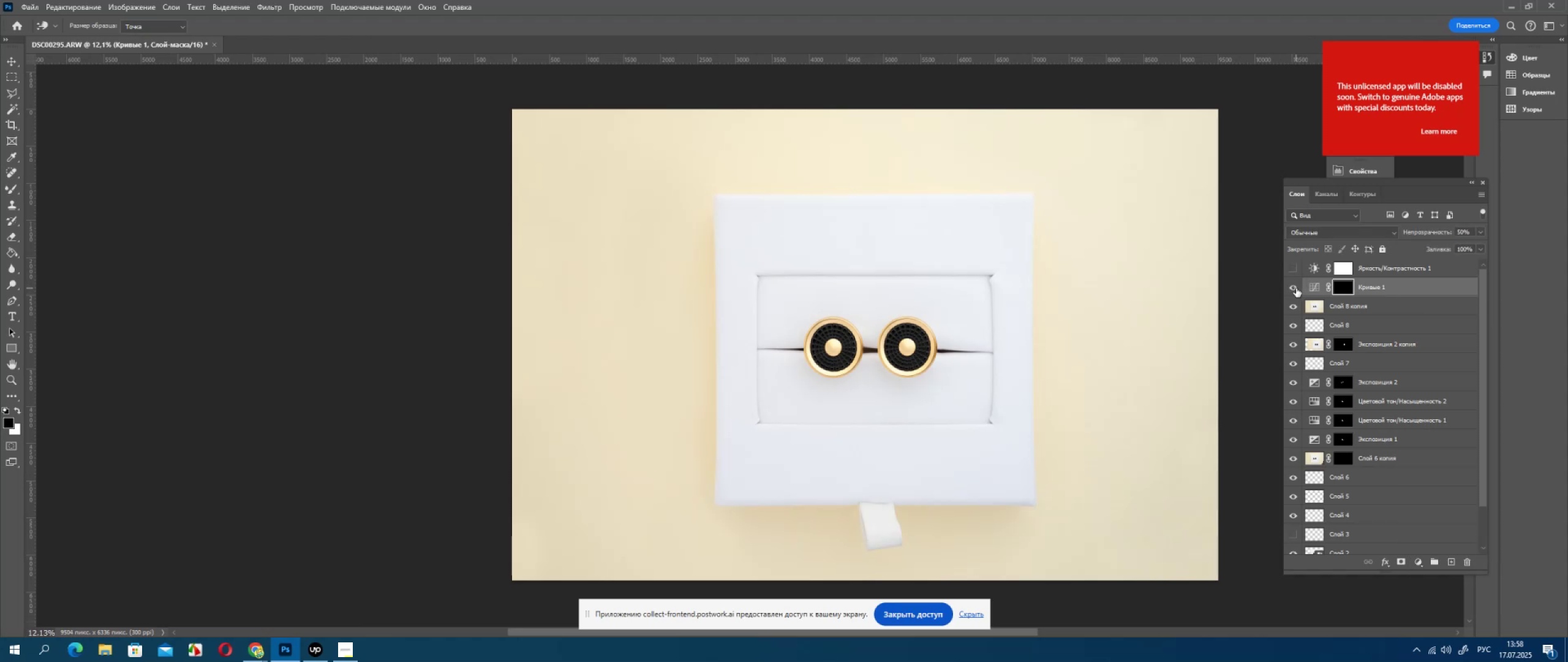 
left_click([1296, 288])
 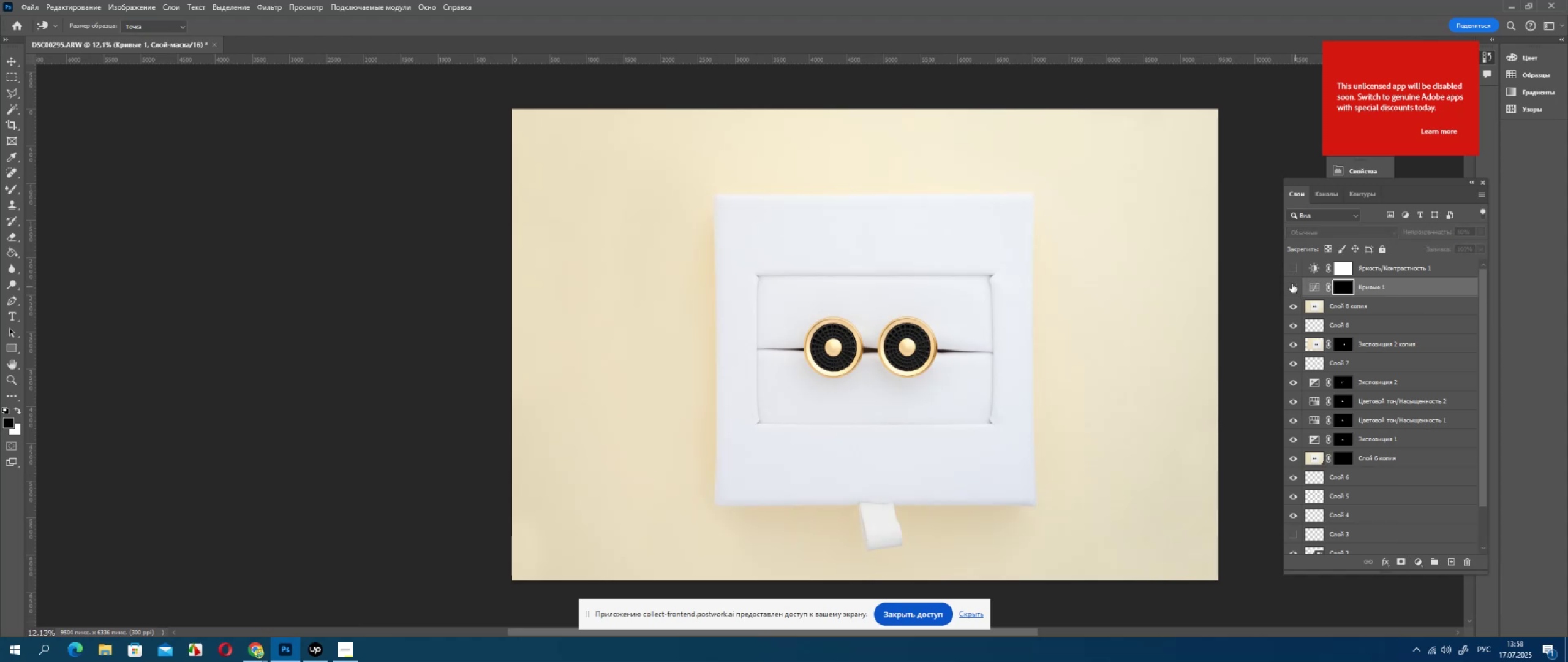 
left_click([1292, 287])
 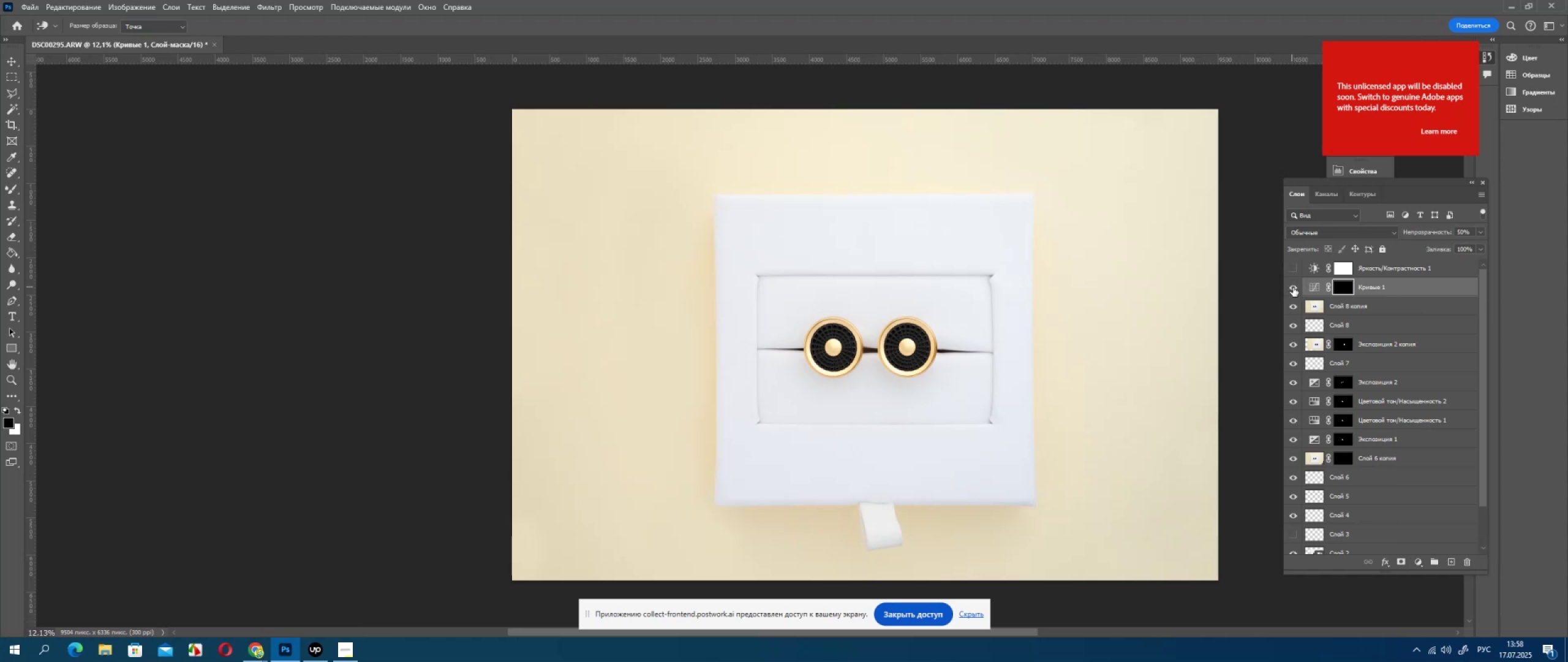 
key(Control+I)
 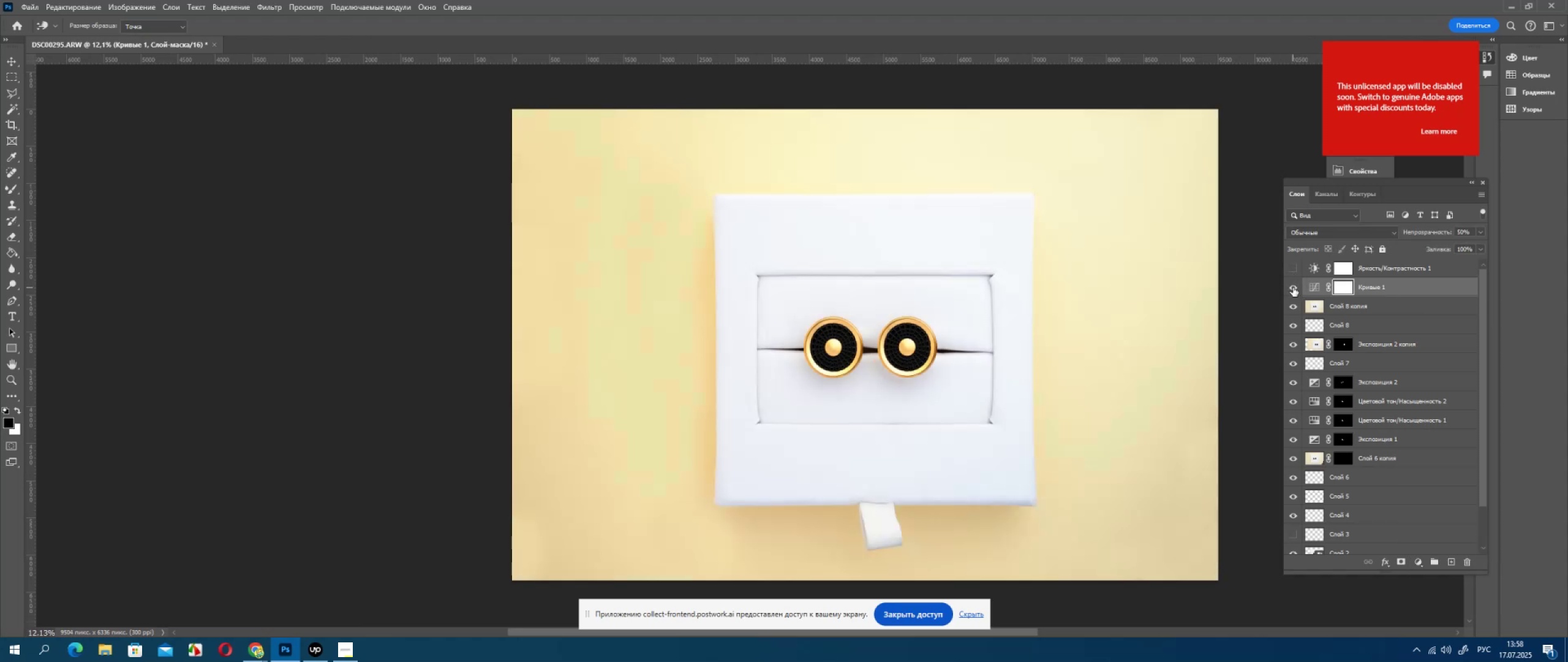 
left_click([1293, 287])
 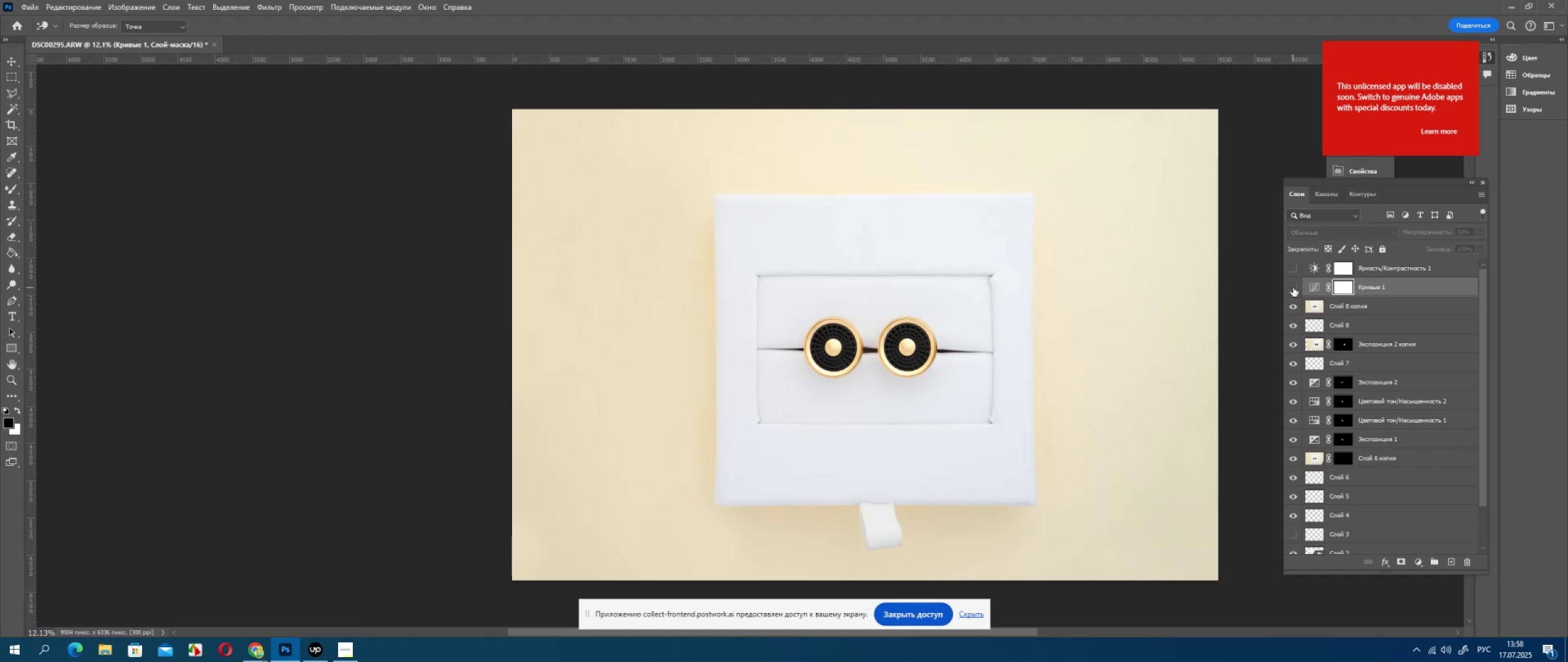 
double_click([1293, 287])
 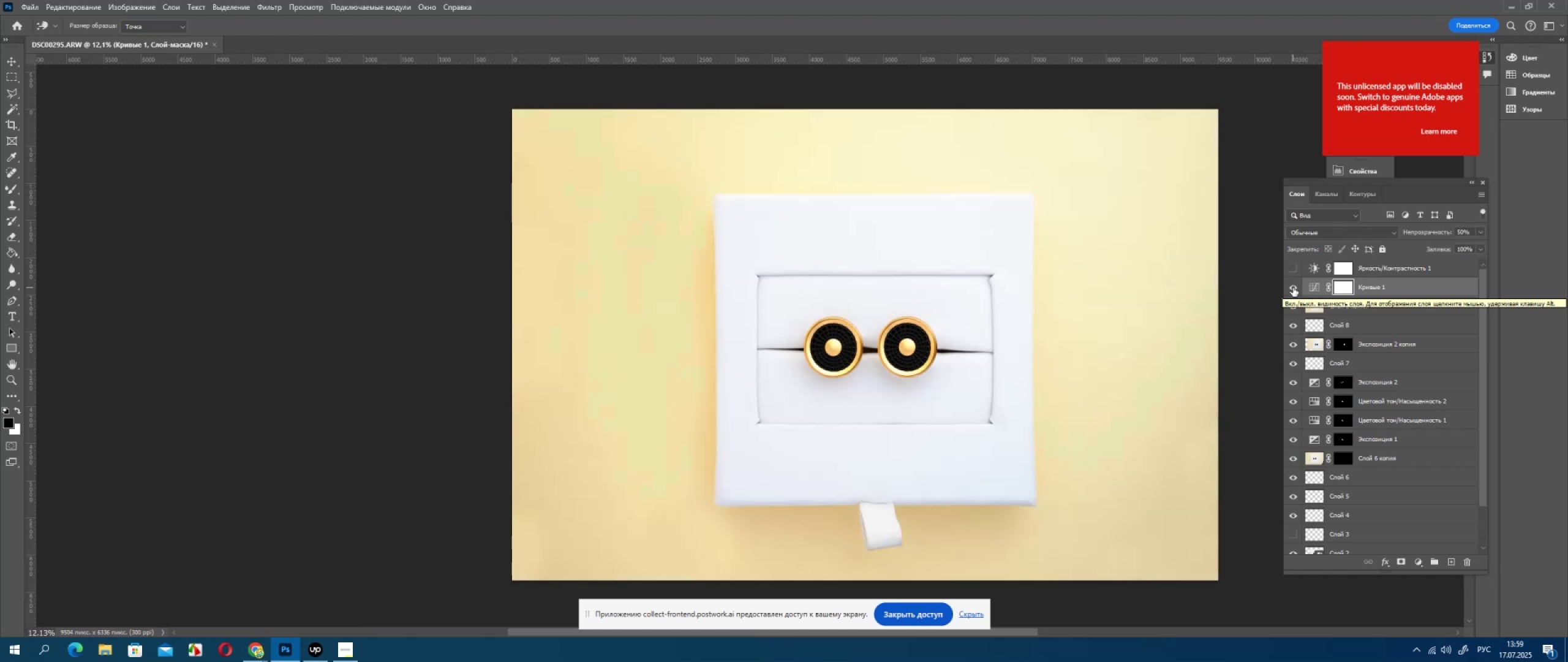 
double_click([1293, 287])
 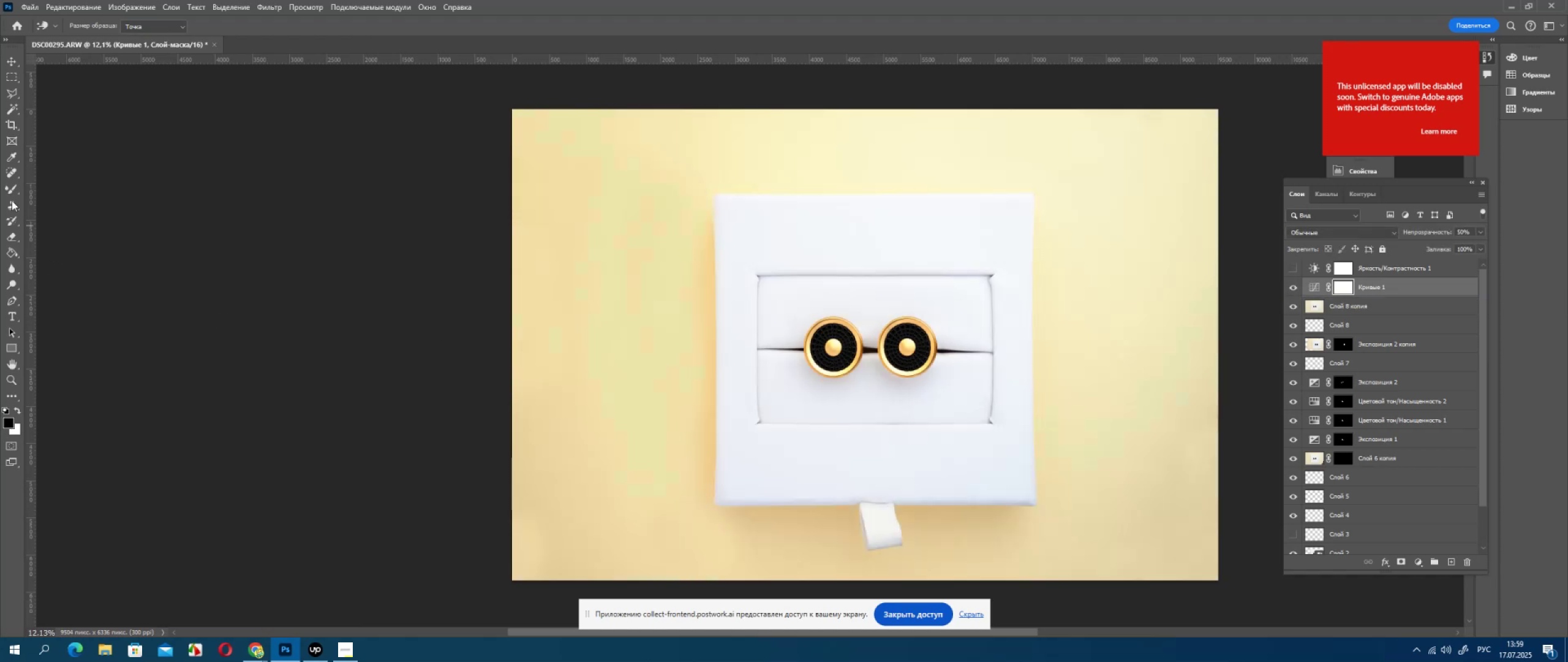 
right_click([6, 189])
 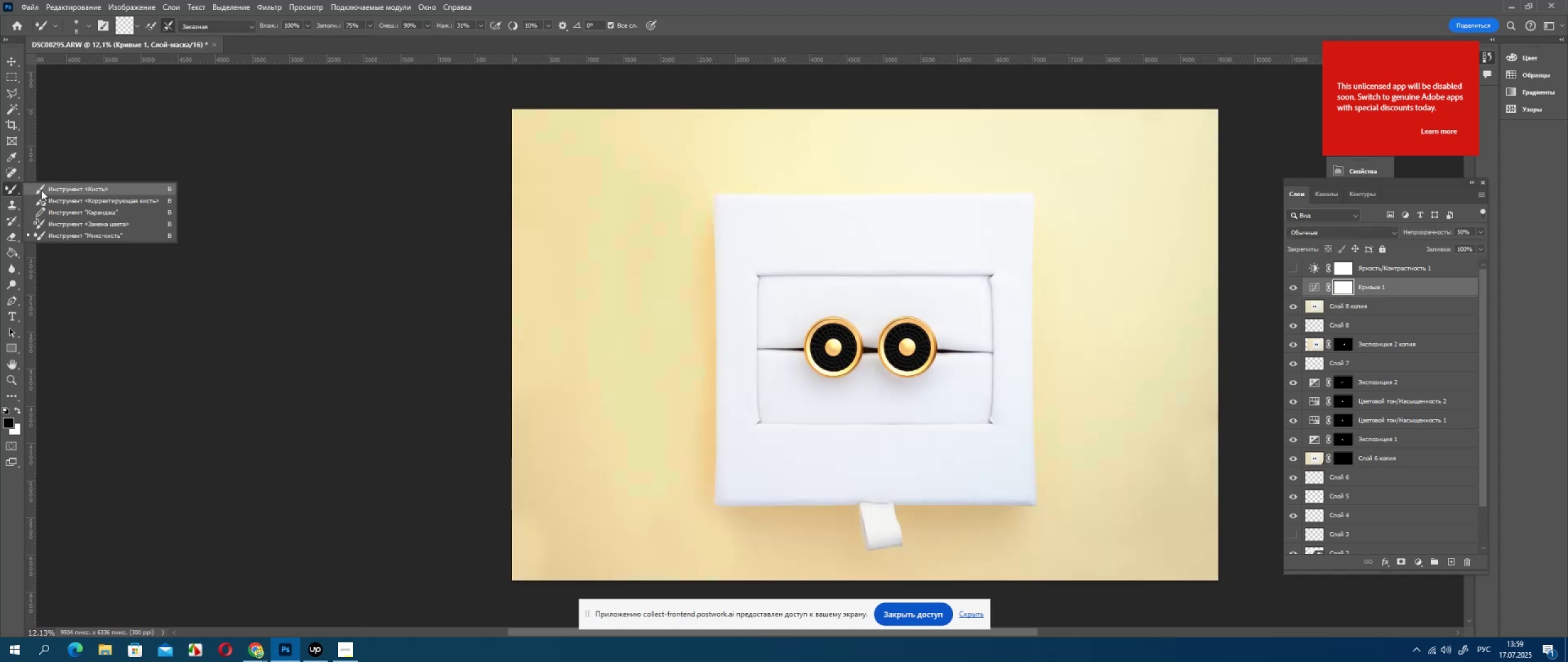 
left_click([42, 190])
 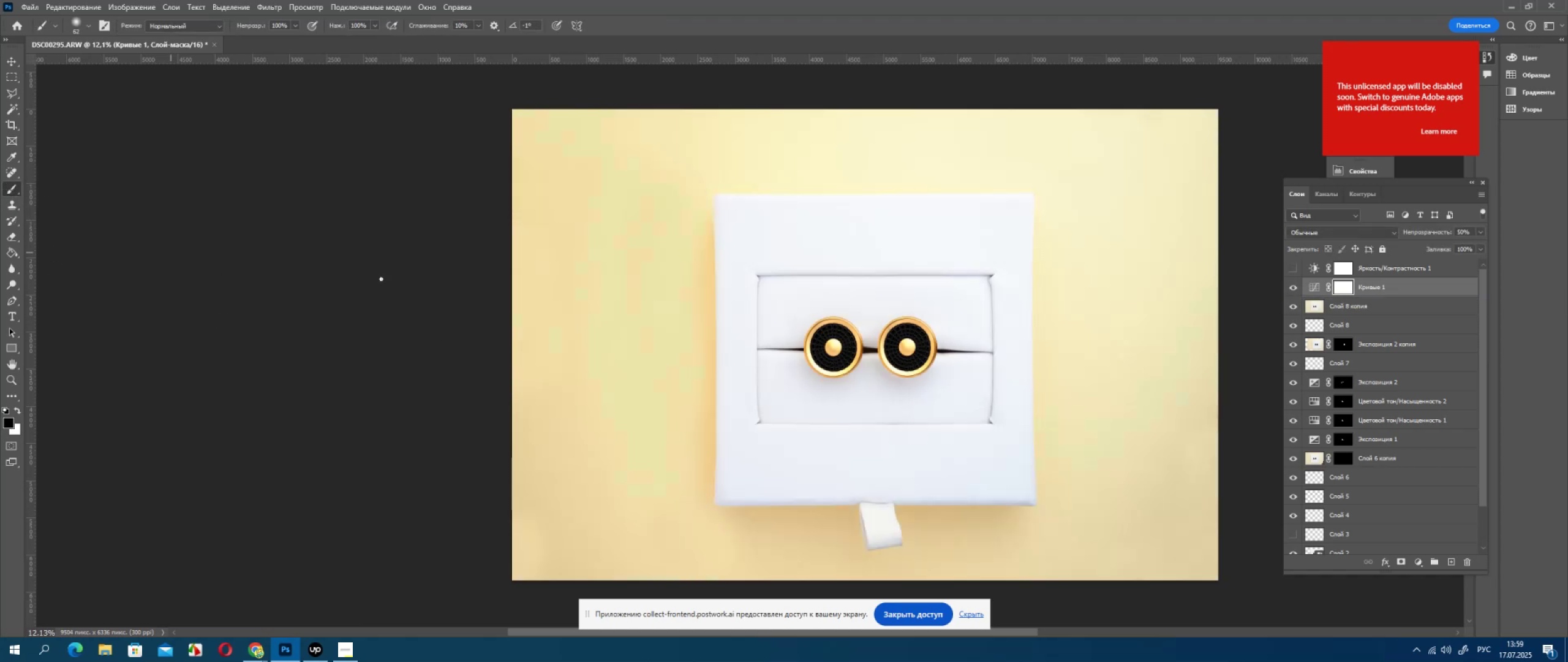 
hold_key(key=AltLeft, duration=0.34)
scroll: coordinate [882, 388], scroll_direction: up, amount: 5.0
 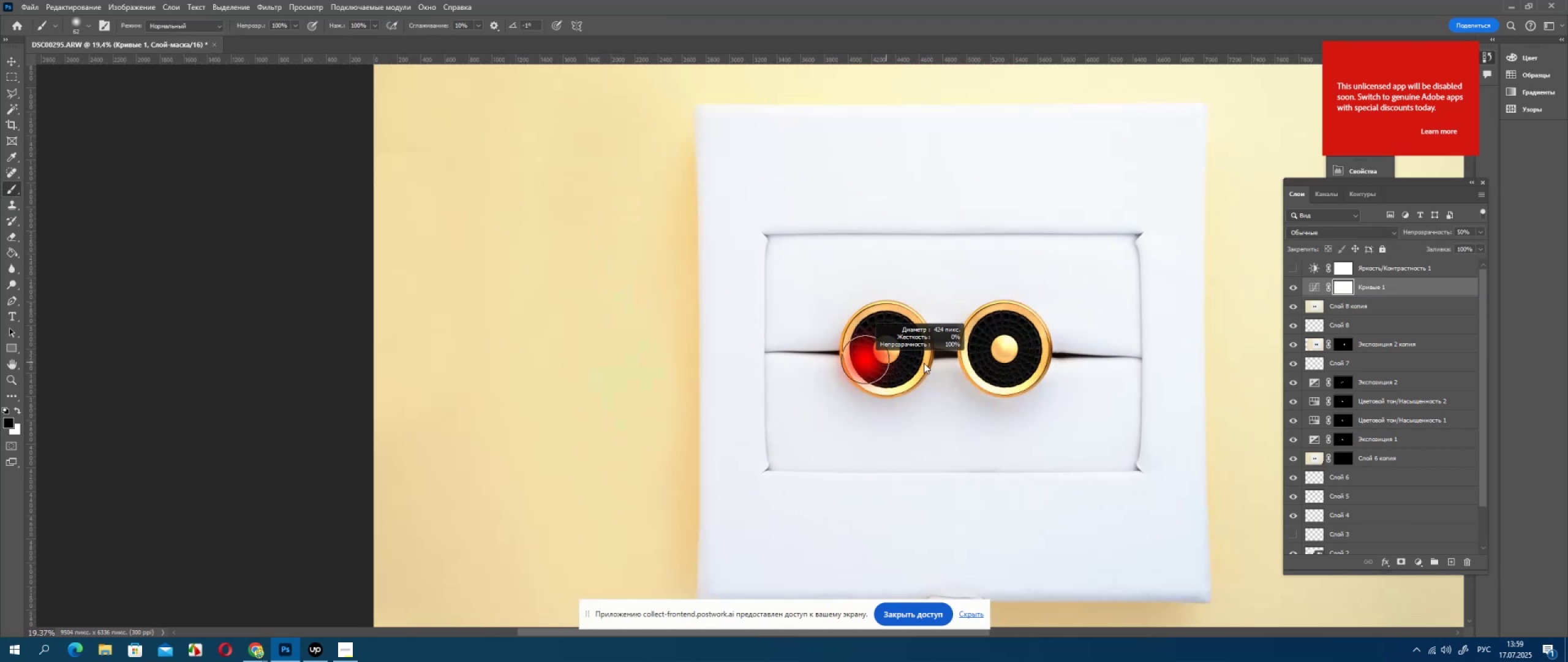 
key(Alt+AltLeft)
 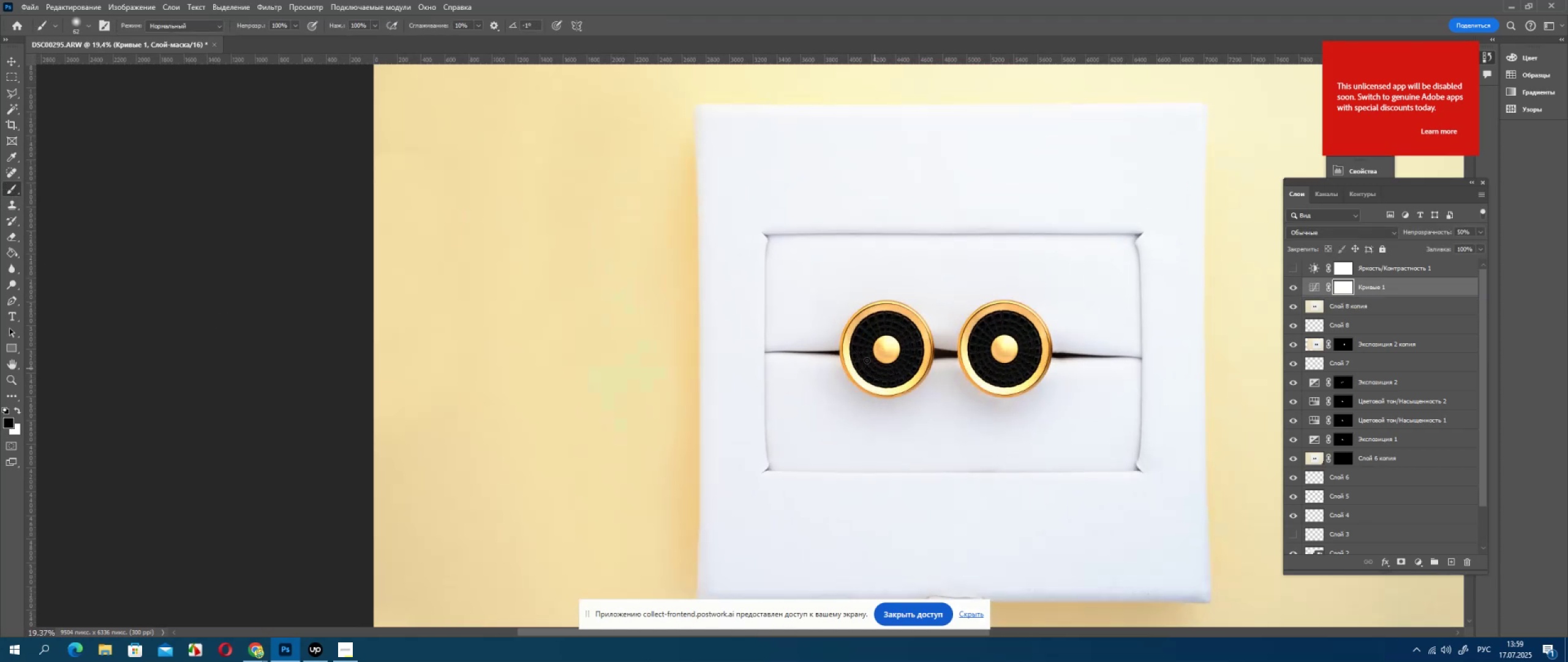 
hold_key(key=AltLeft, duration=1.04)
 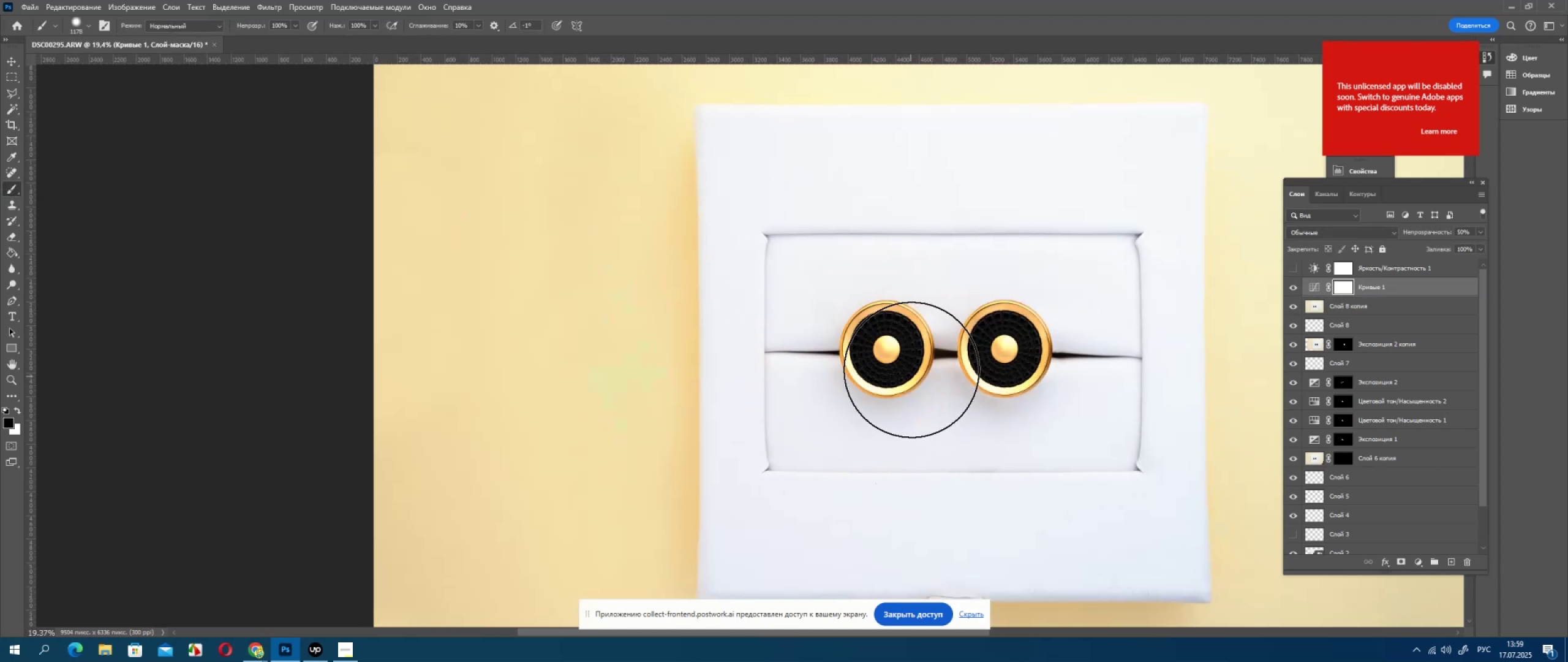 
hold_key(key=AltLeft, duration=0.74)
 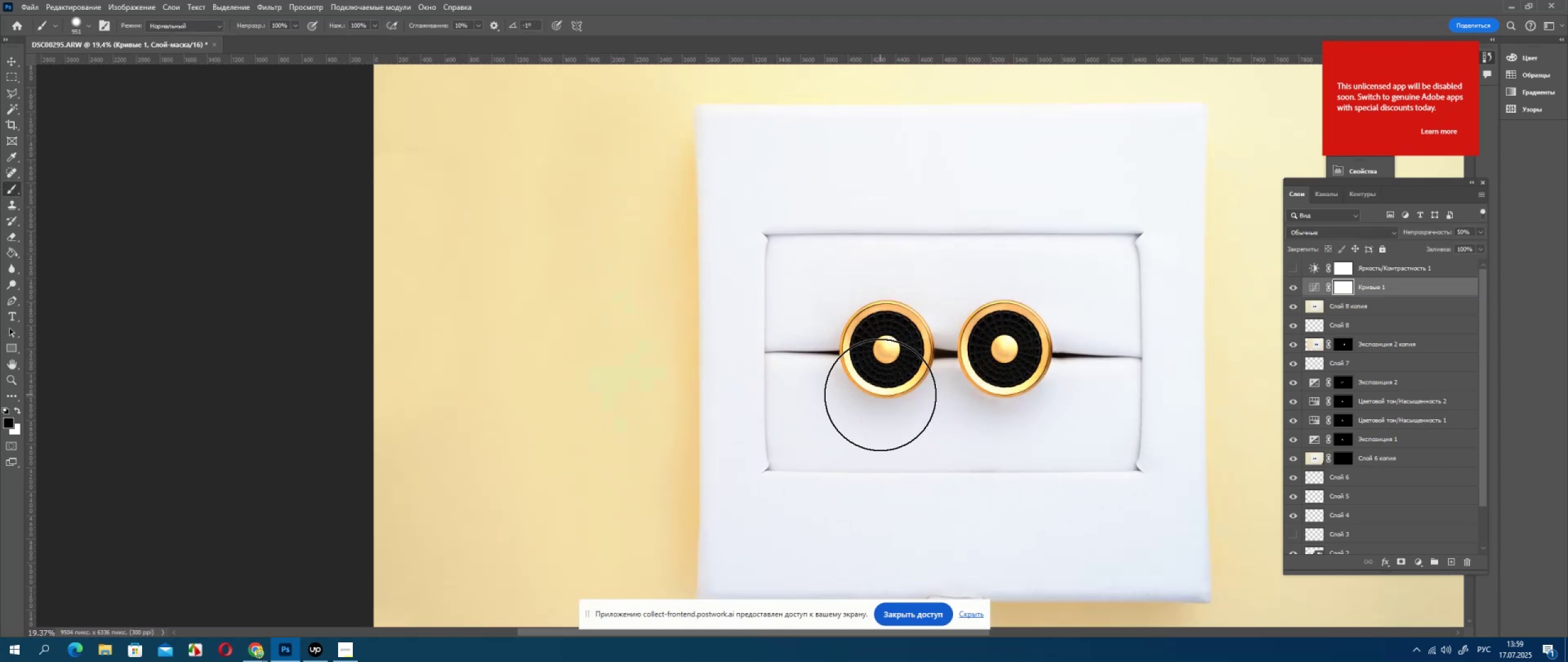 
key(Alt+AltLeft)
 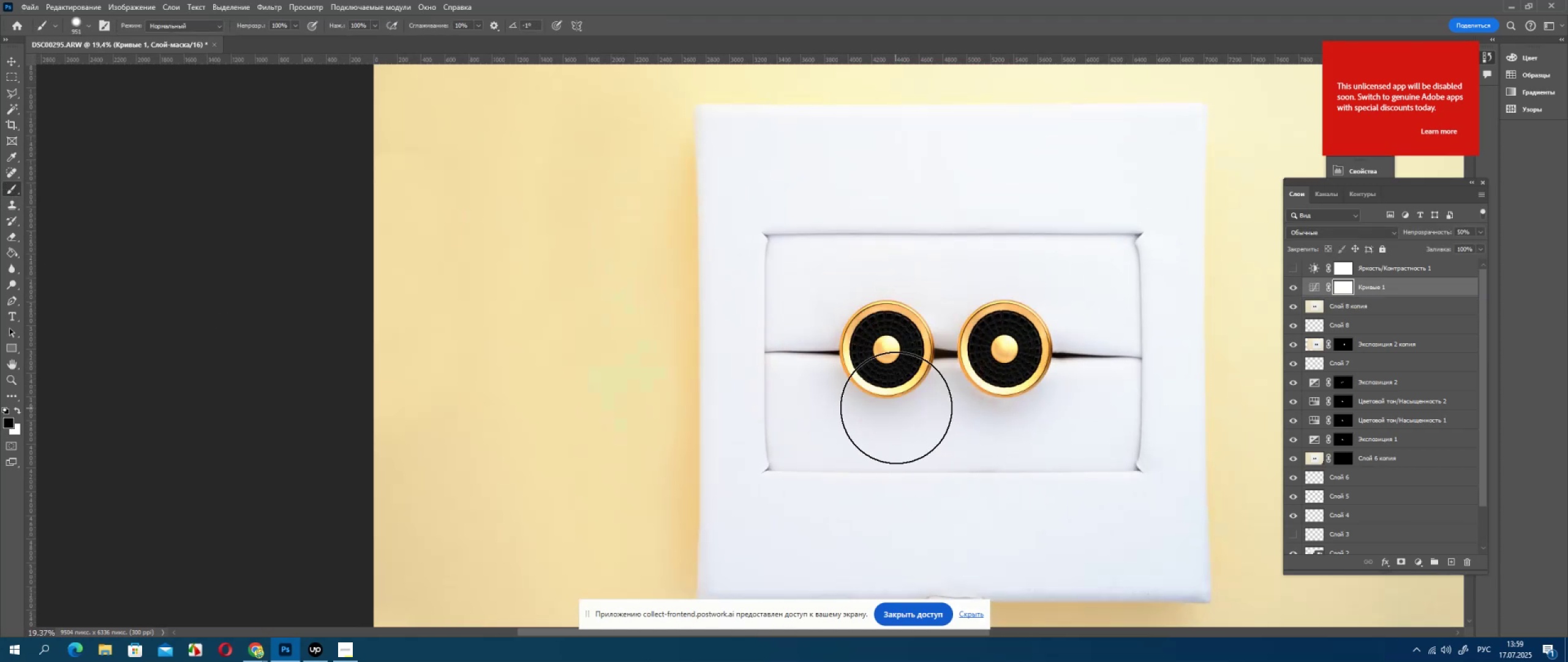 
scroll: coordinate [897, 406], scroll_direction: up, amount: 4.0
 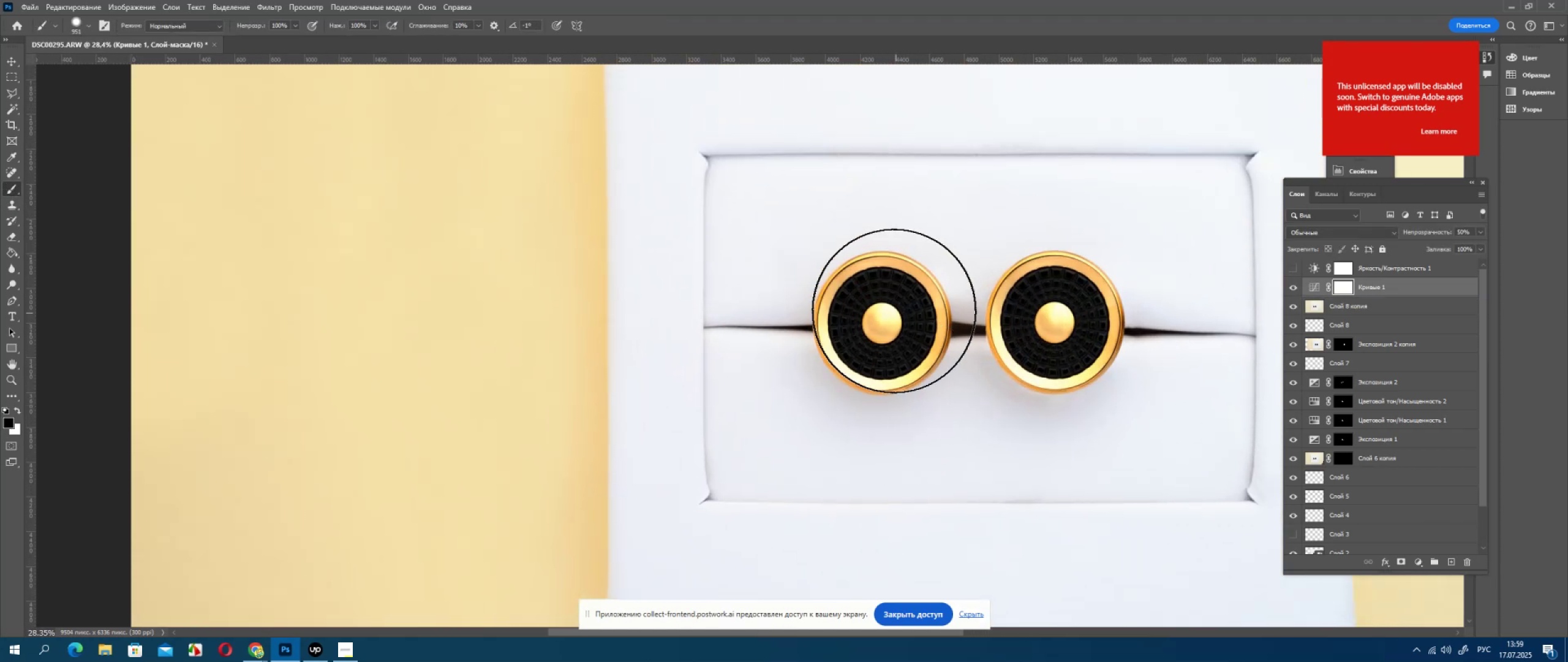 
hold_key(key=AltLeft, duration=0.95)
 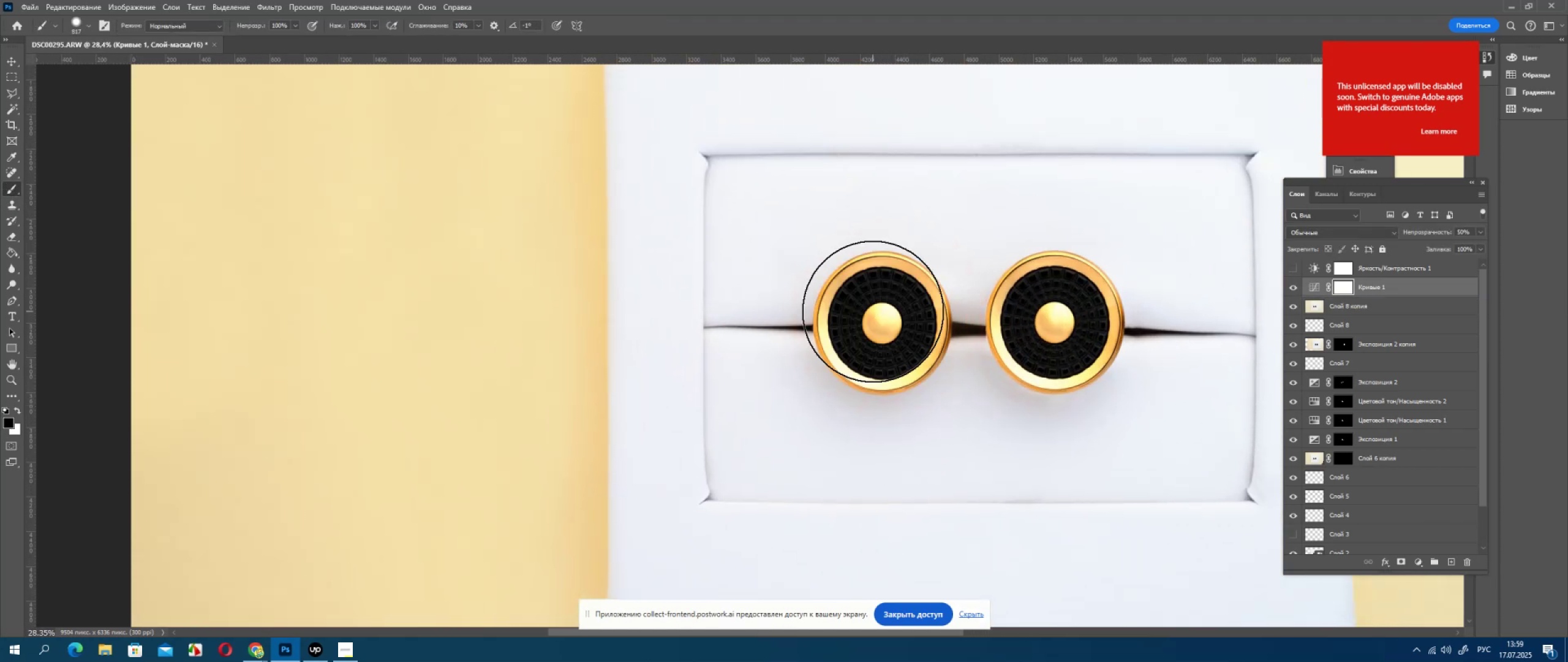 
hold_key(key=AltLeft, duration=0.56)
 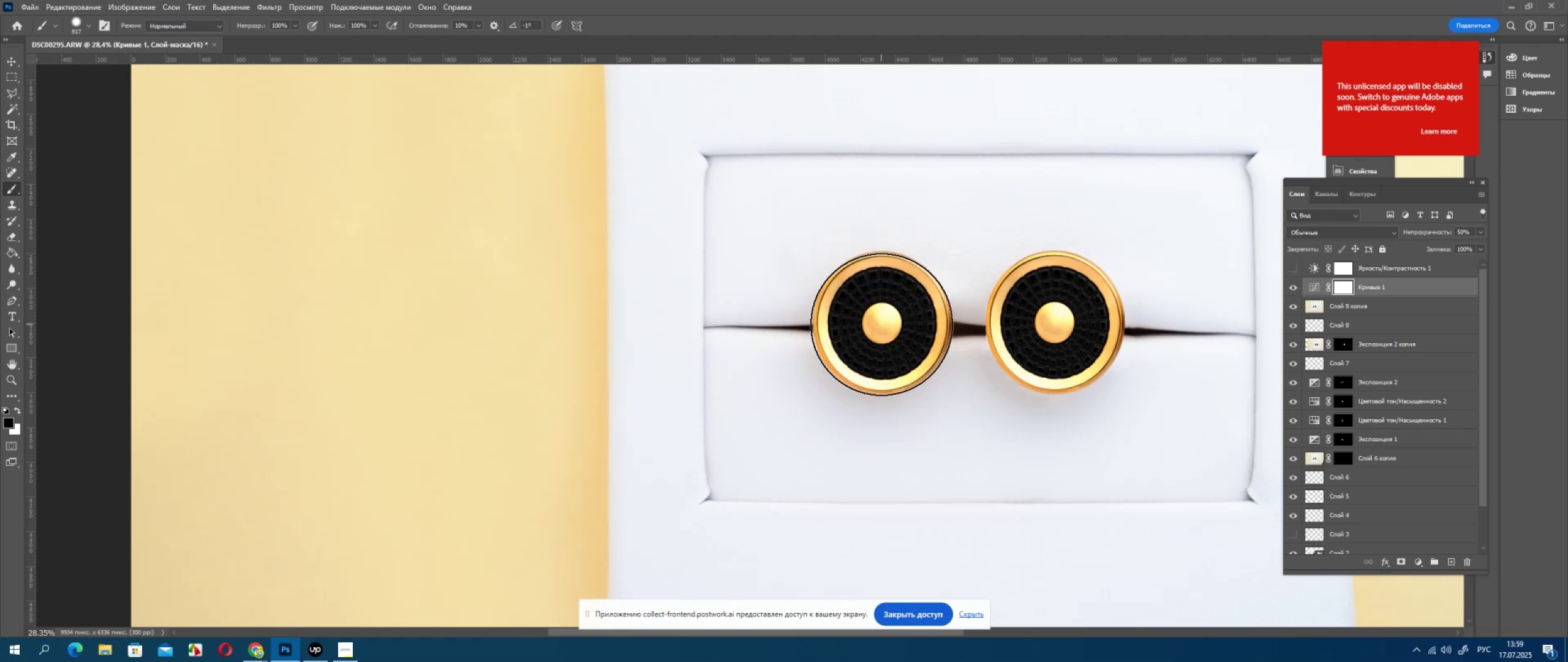 
hold_key(key=AltLeft, duration=0.73)
 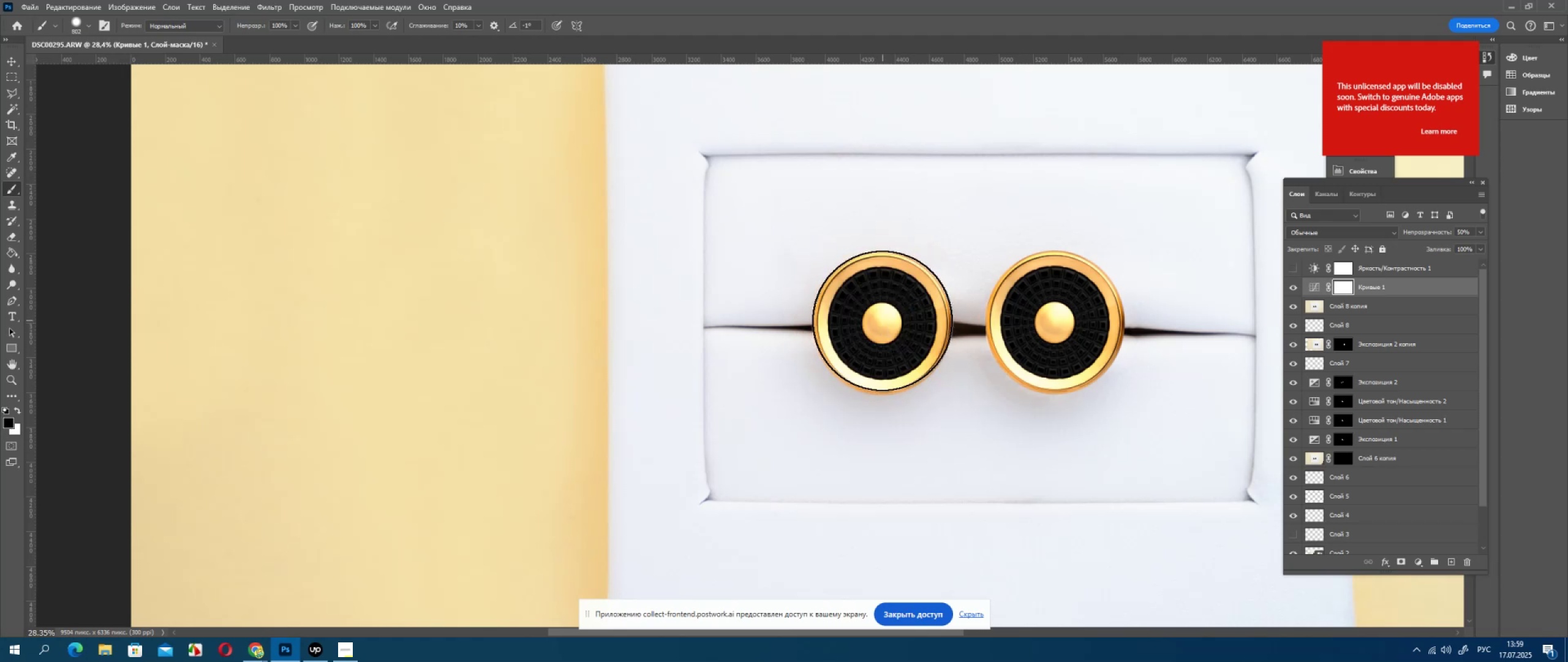 
left_click([882, 321])
 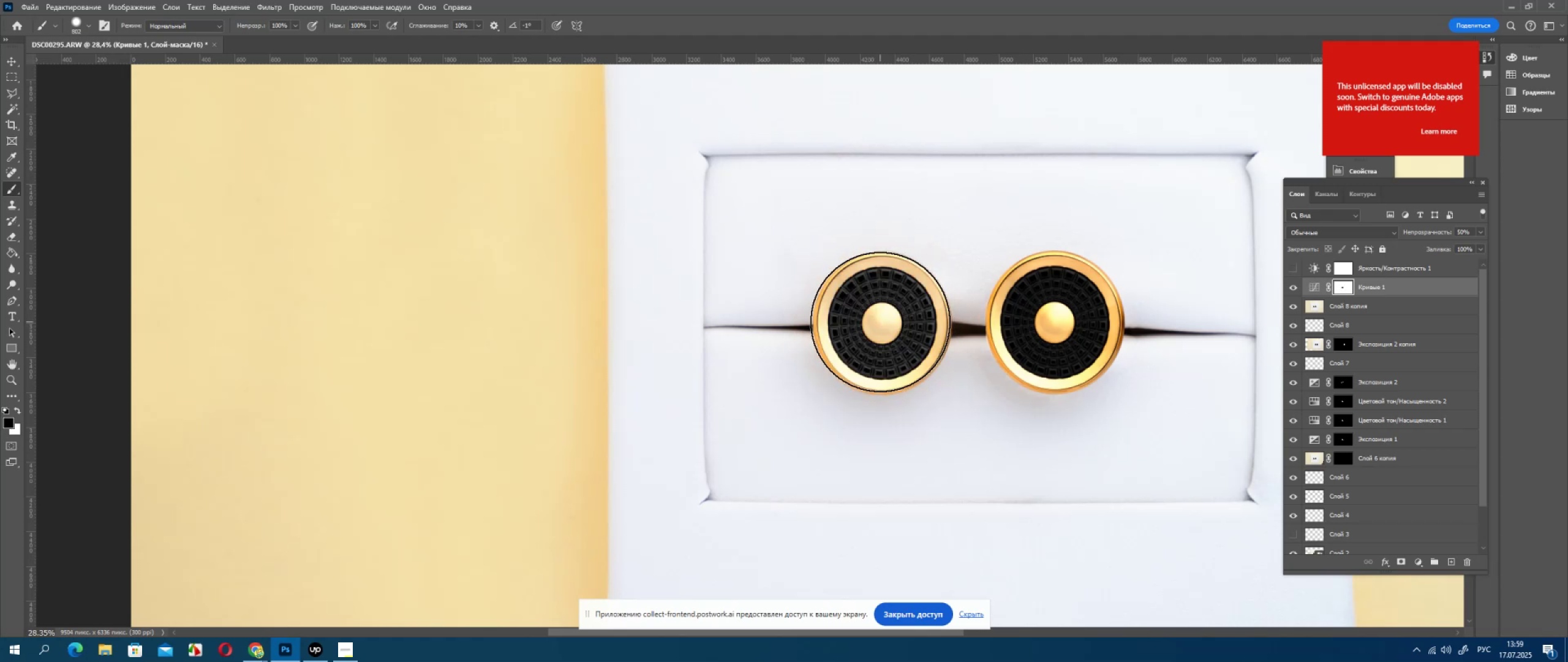 
left_click([882, 322])
 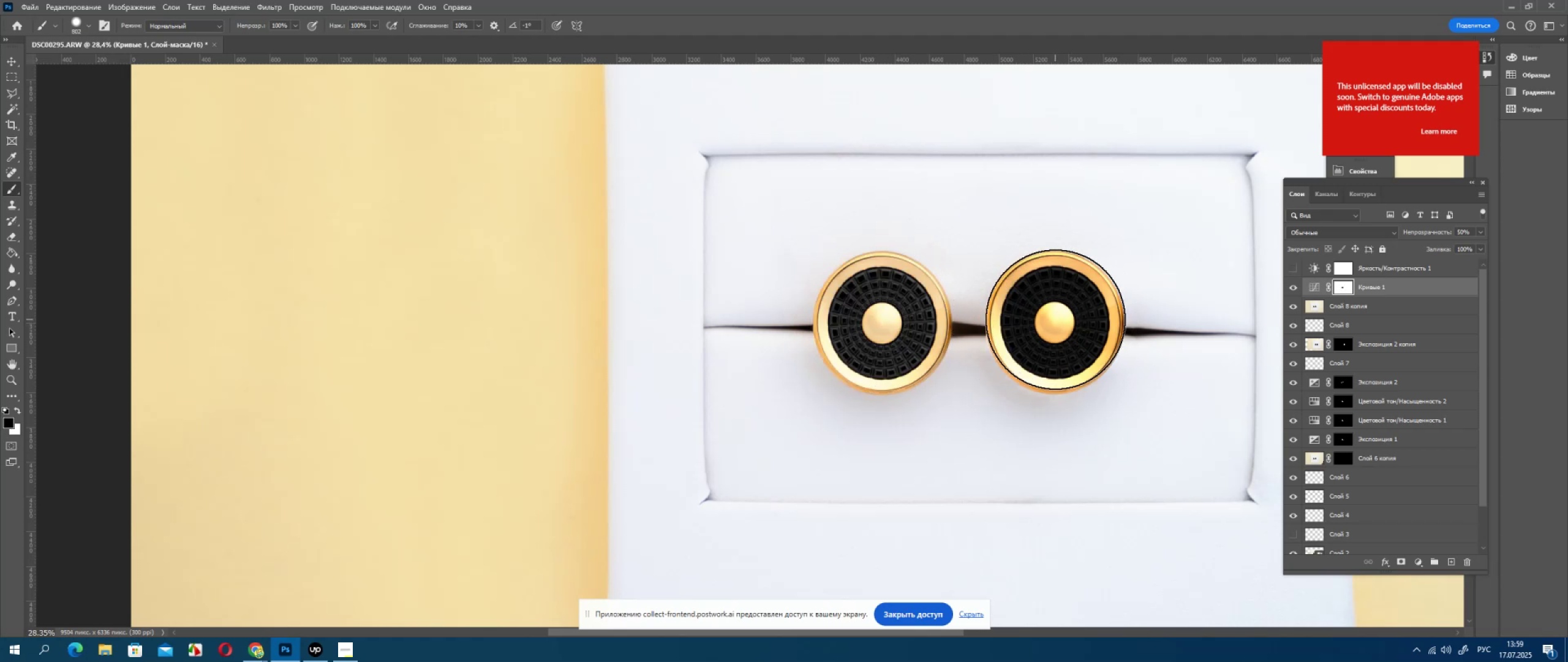 
left_click([1055, 321])
 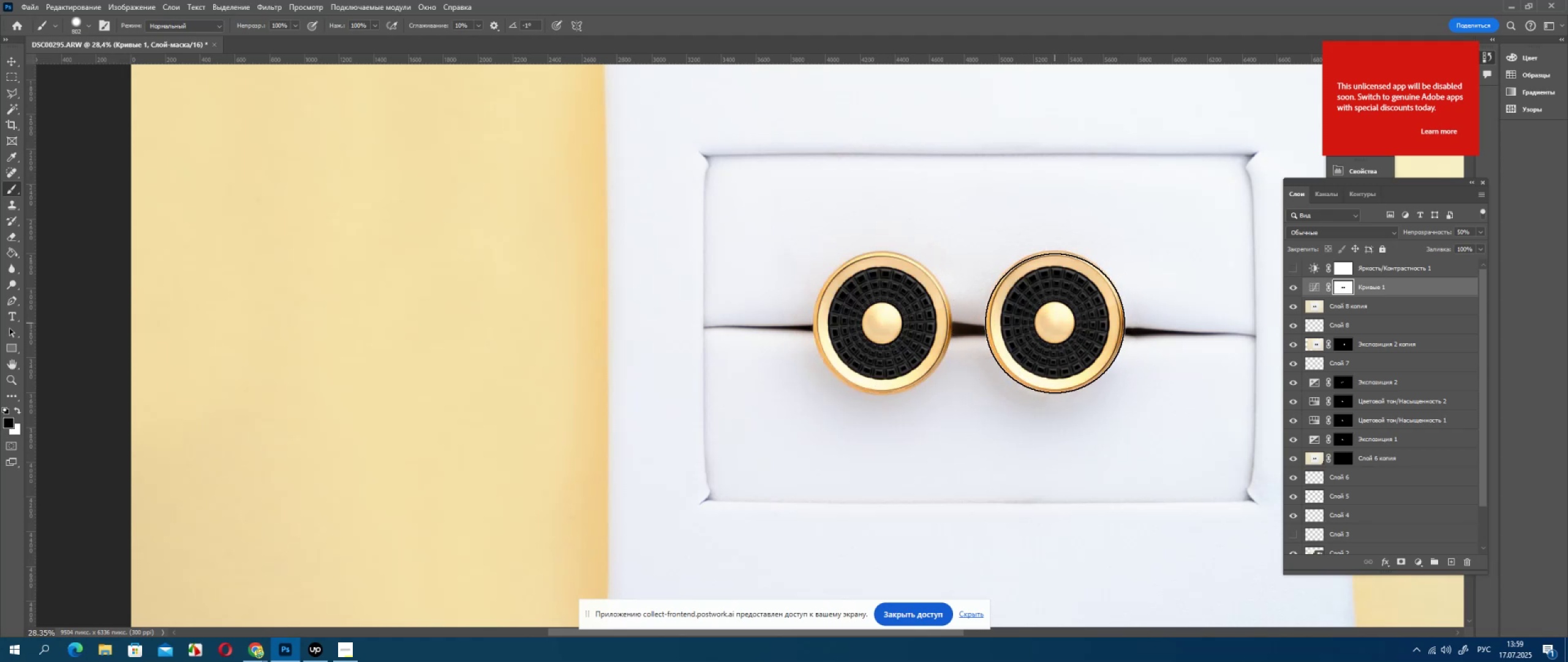 
left_click([1055, 323])
 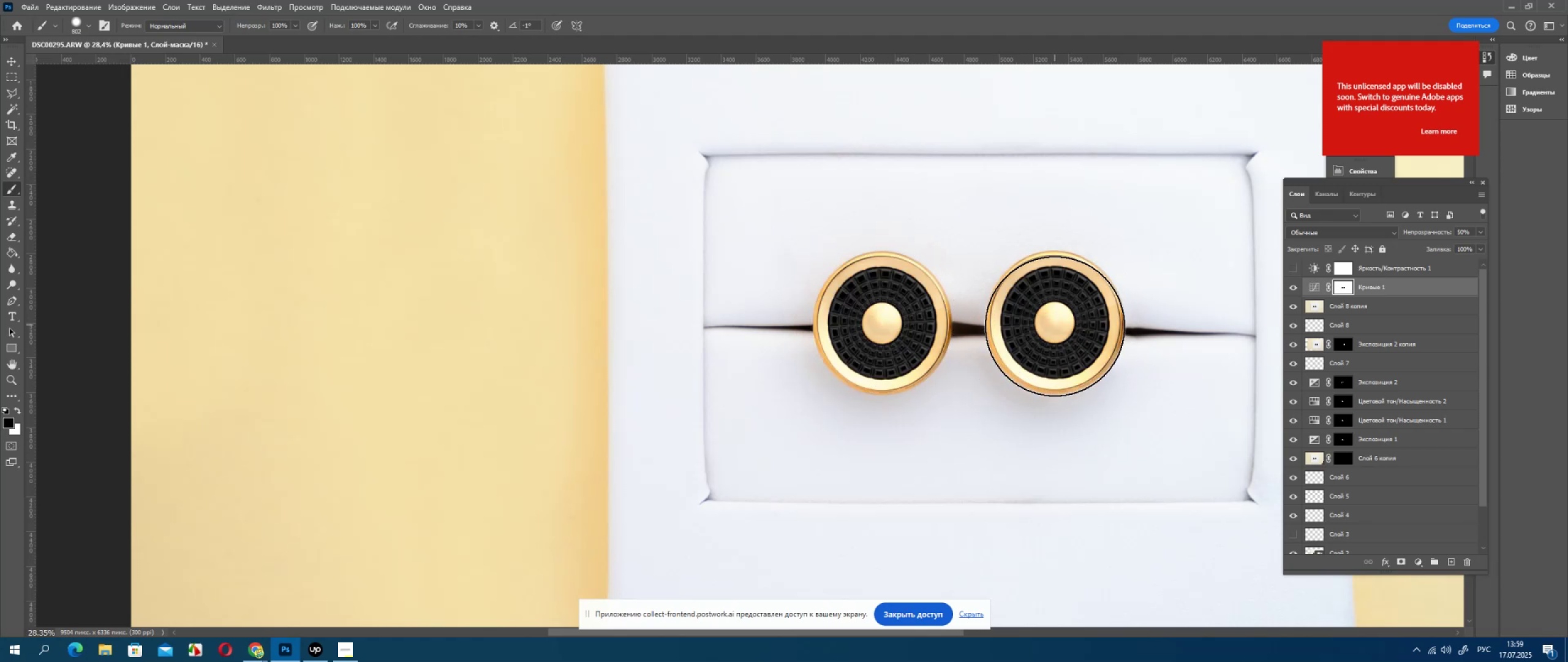 
hold_key(key=AltLeft, duration=0.92)
scroll: coordinate [1057, 330], scroll_direction: down, amount: 16.0
 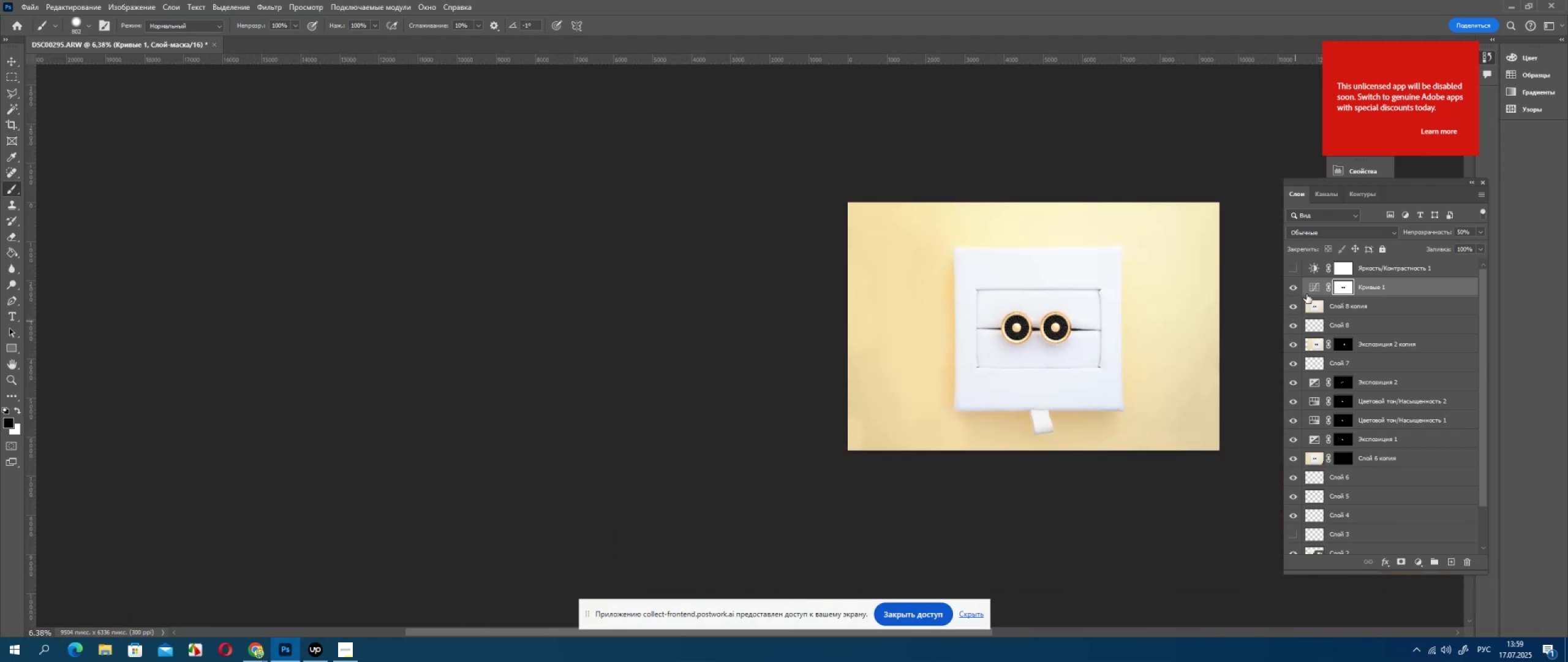 
left_click([1289, 292])
 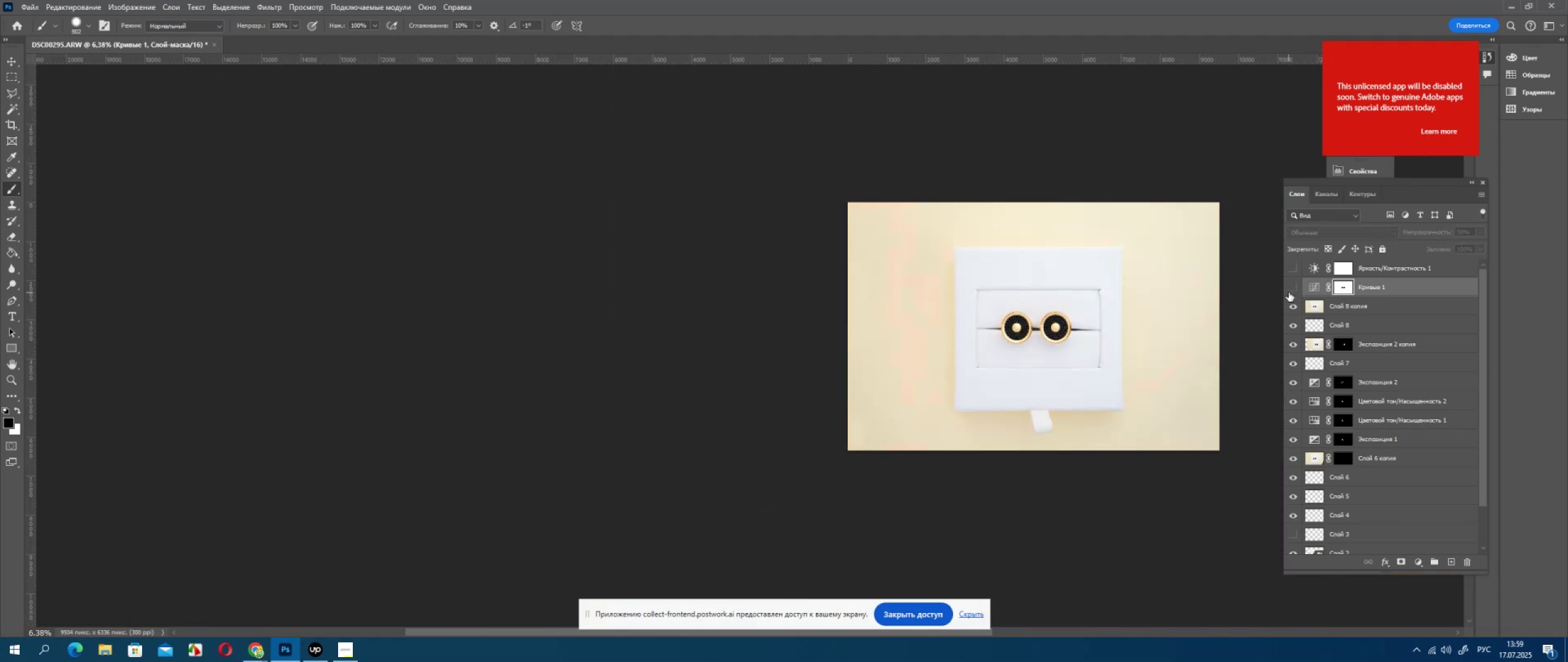 
left_click([1289, 292])
 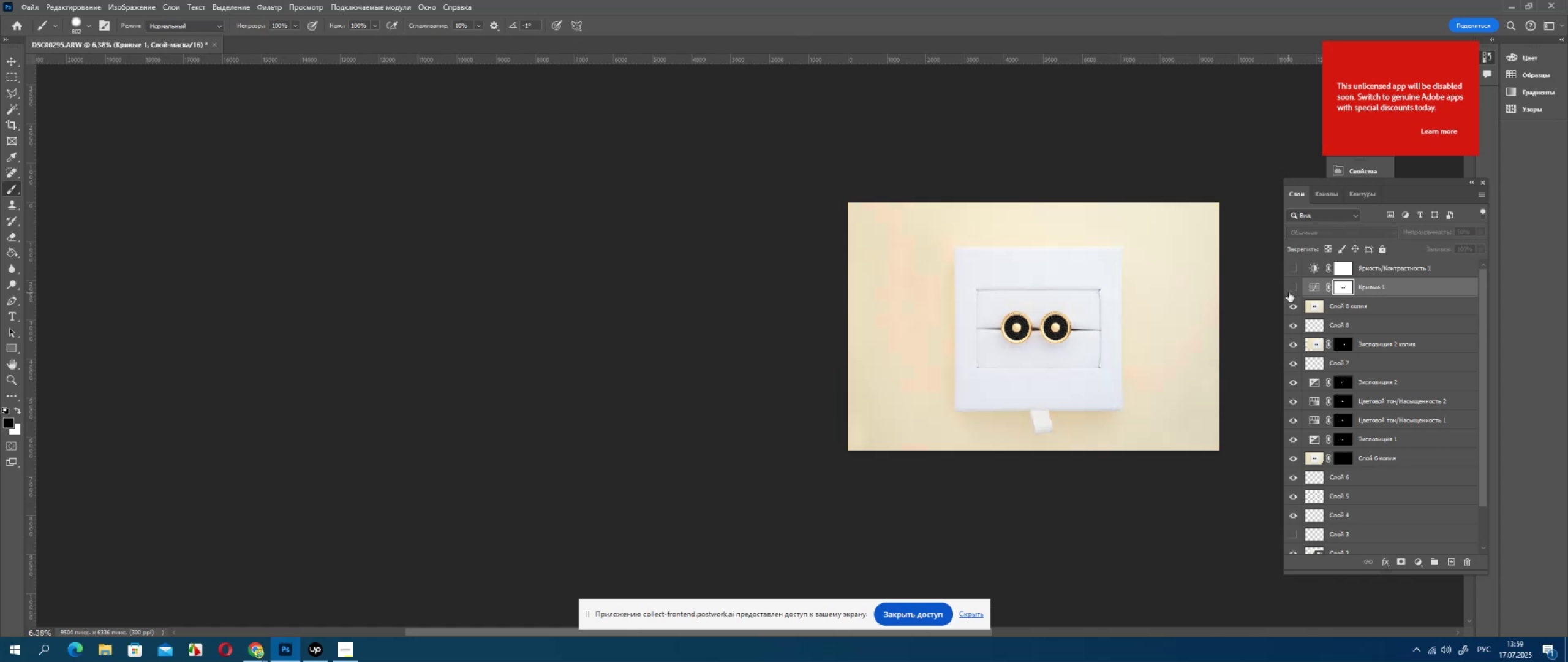 
double_click([1289, 292])
 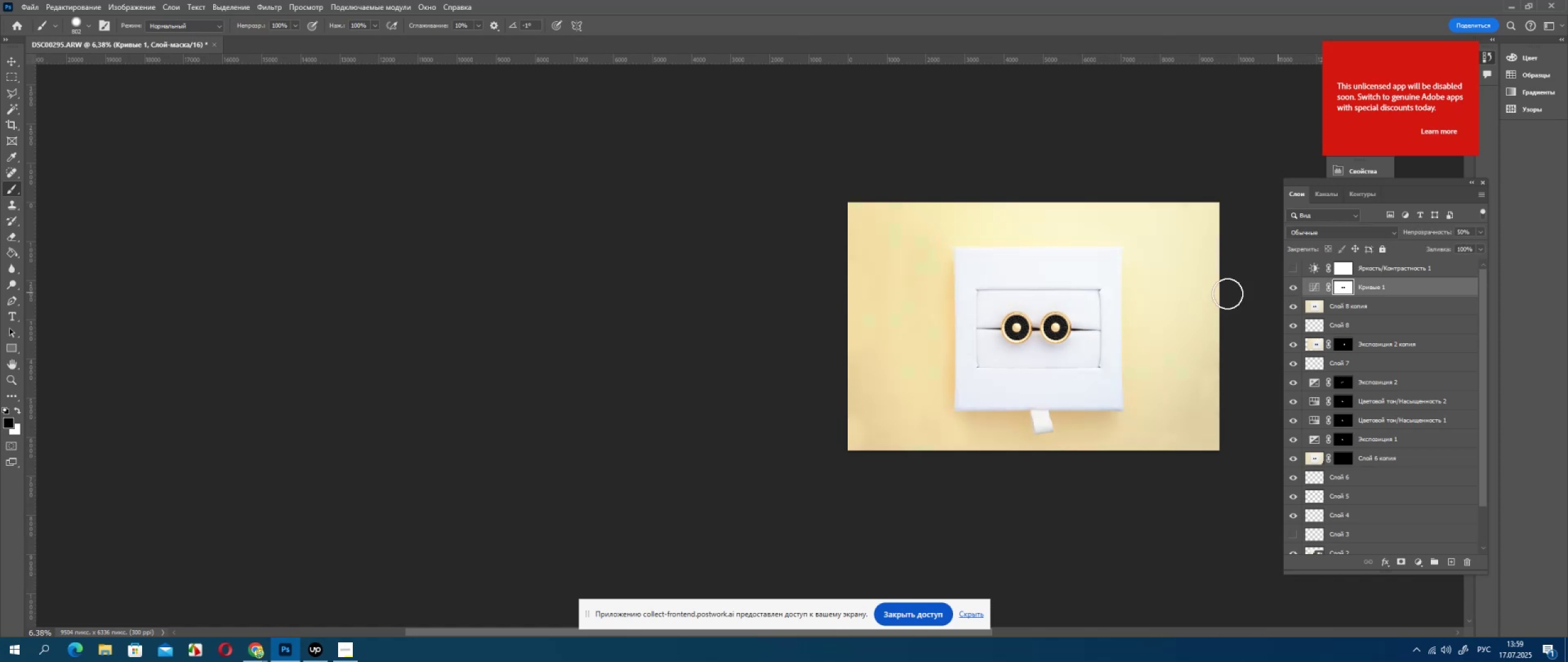 
hold_key(key=AltLeft, duration=0.34)
scroll: coordinate [1185, 298], scroll_direction: up, amount: 3.0
 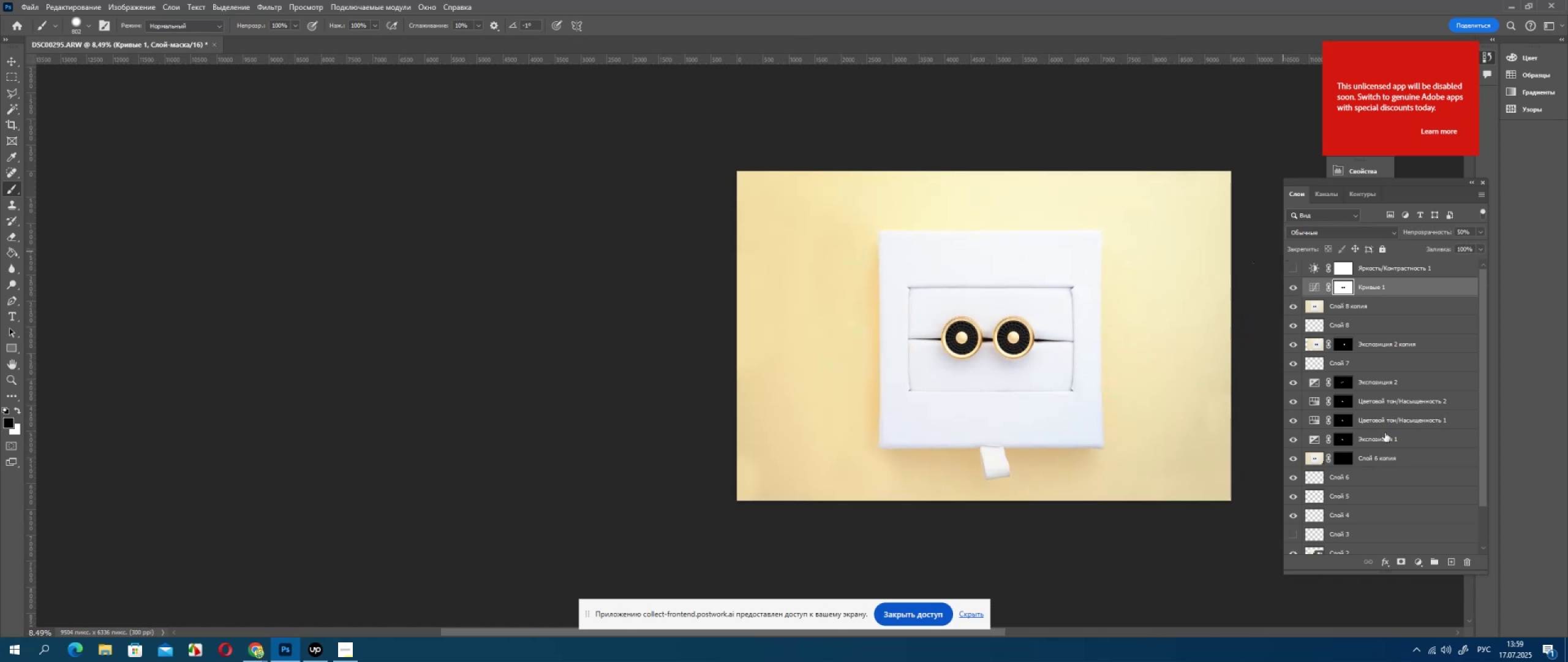 
left_click([1422, 562])
 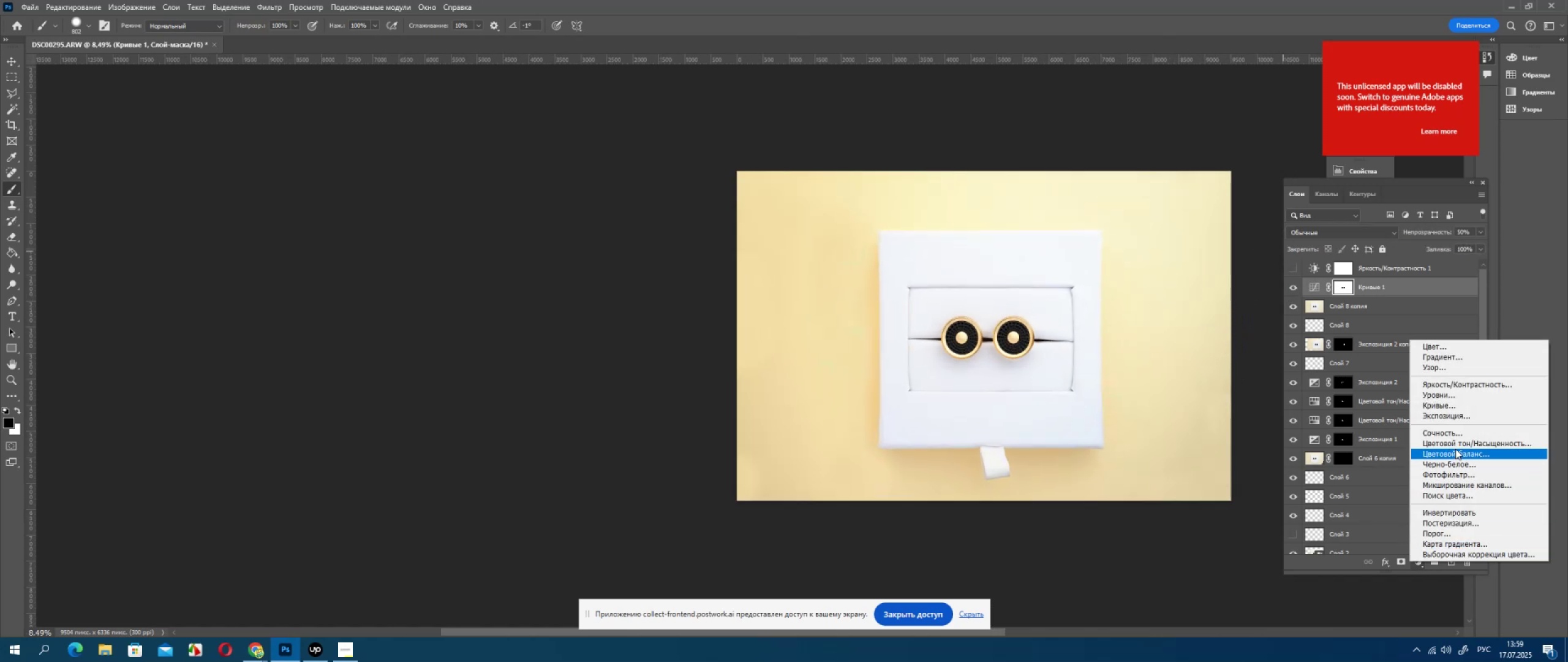 
left_click([1455, 447])
 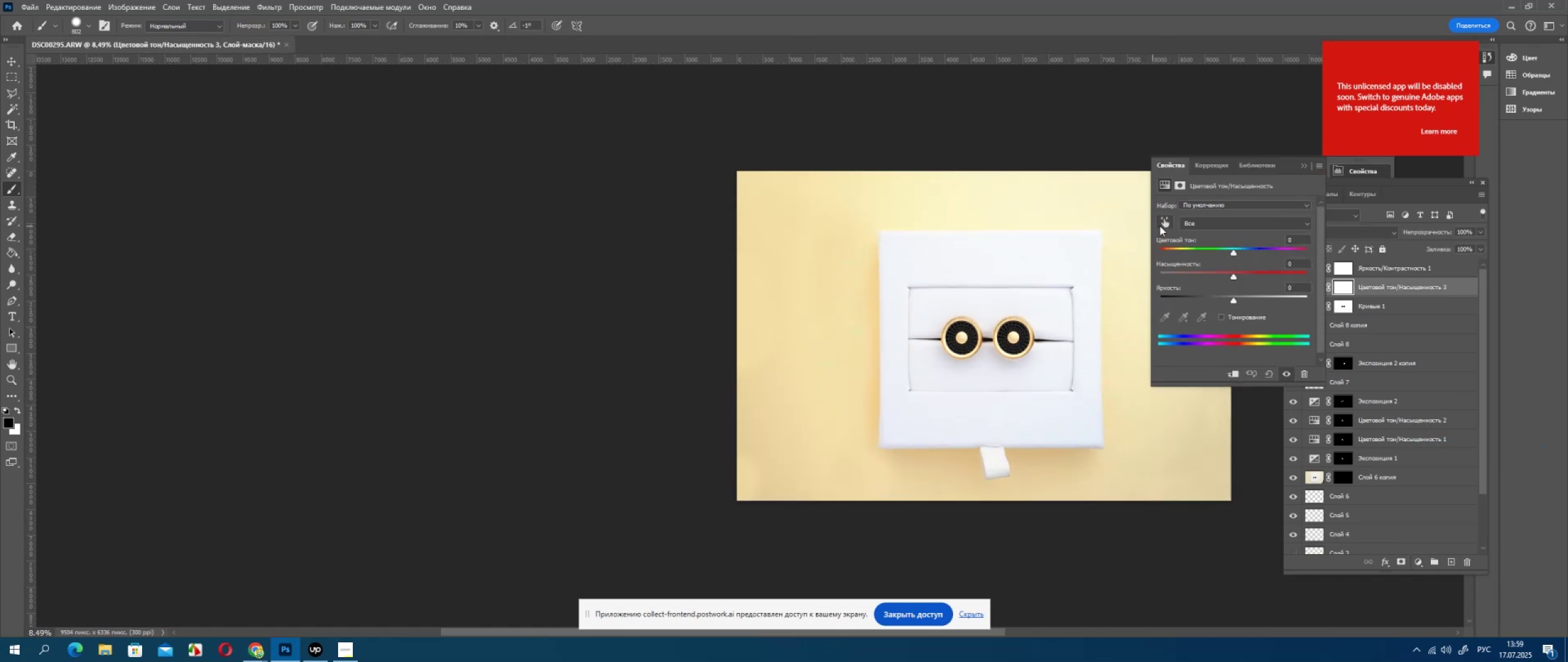 
left_click([1159, 226])
 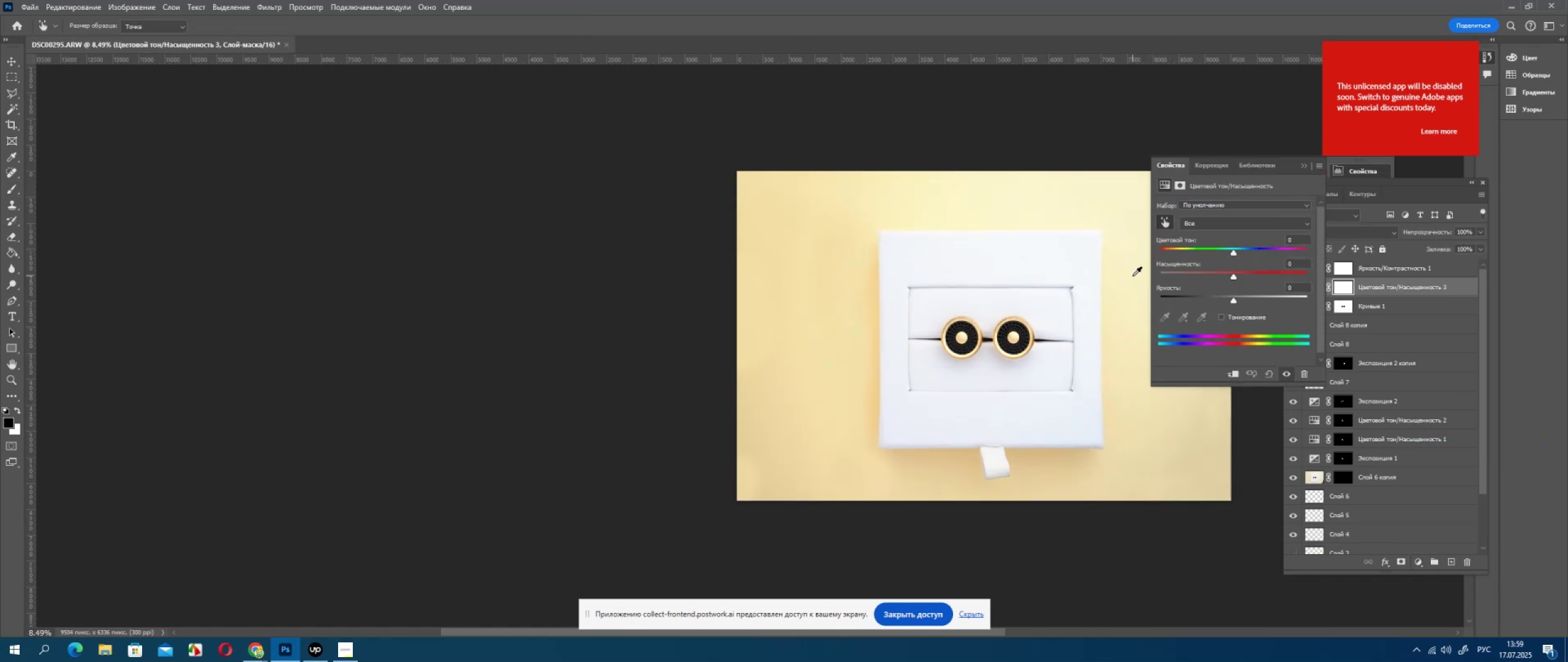 
left_click([1133, 276])
 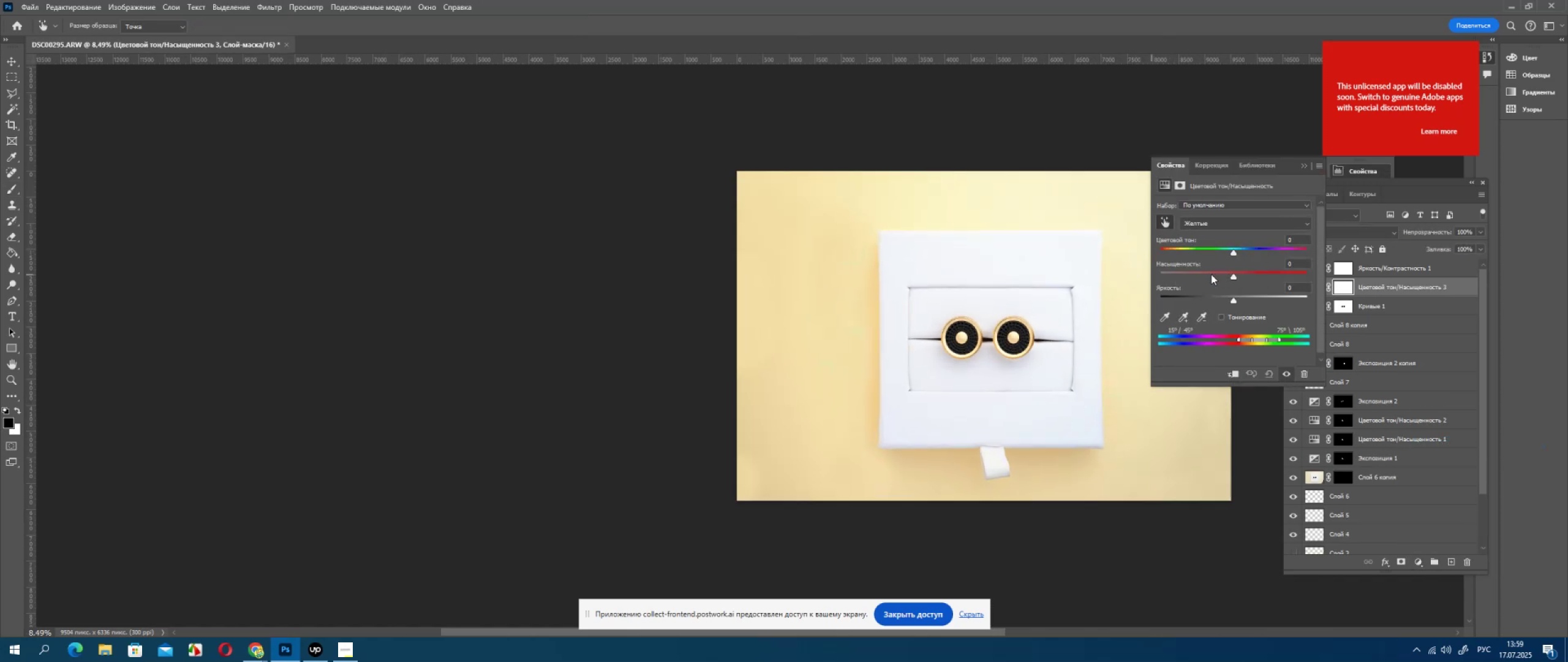 
left_click([1208, 274])
 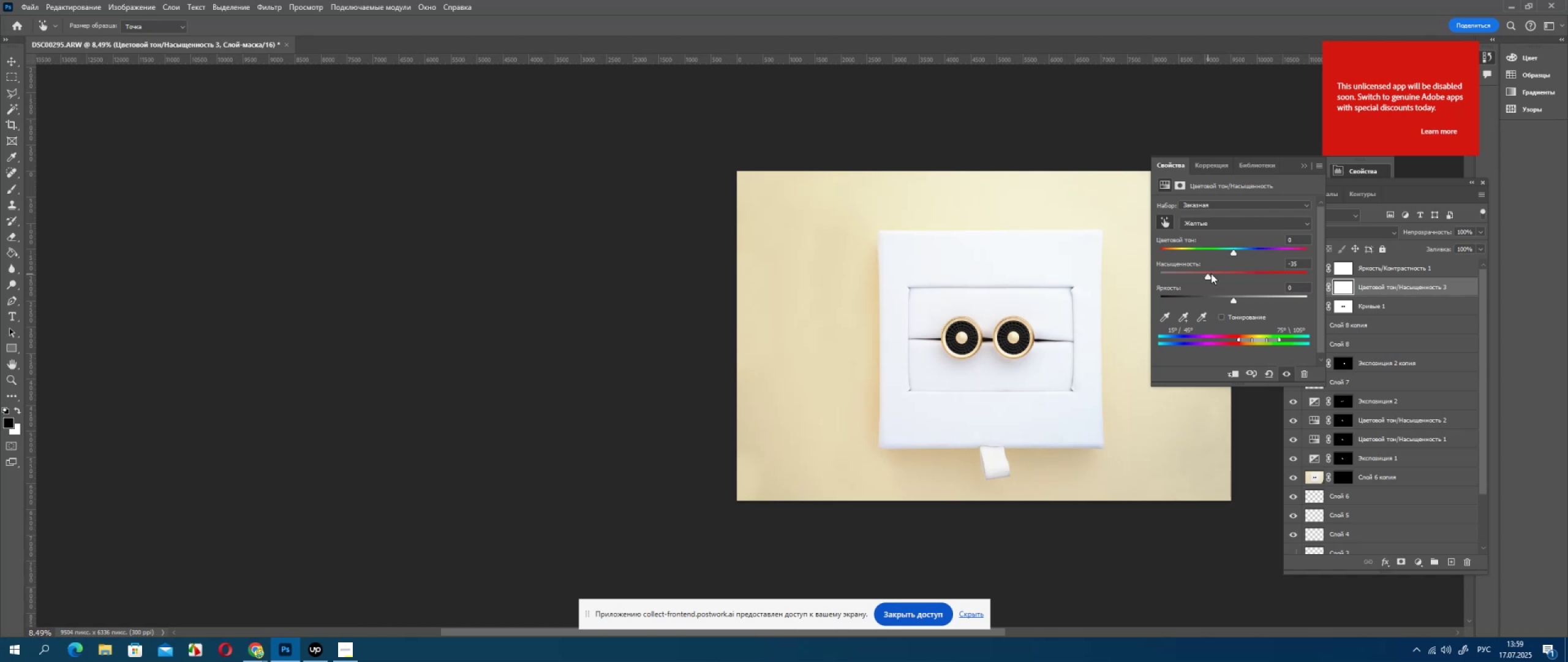 
left_click([1211, 273])
 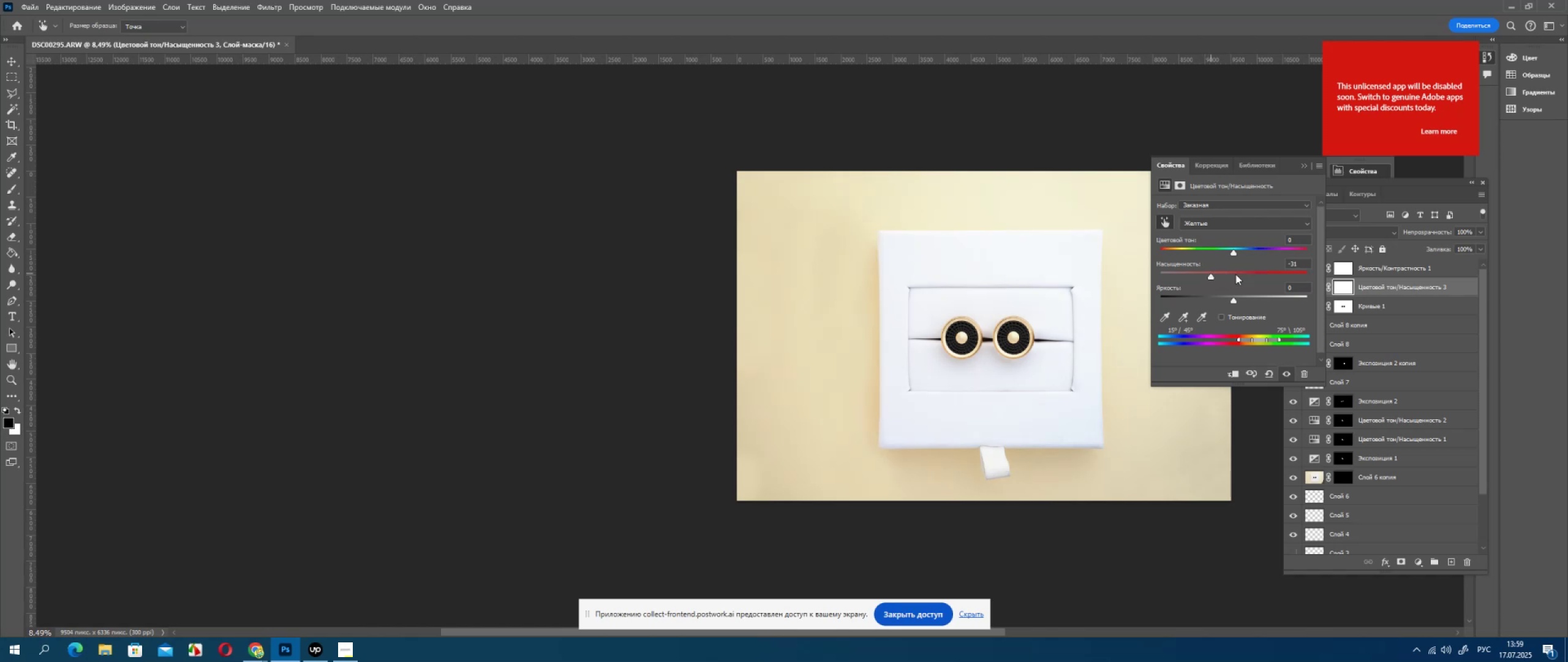 
left_click([1248, 278])
 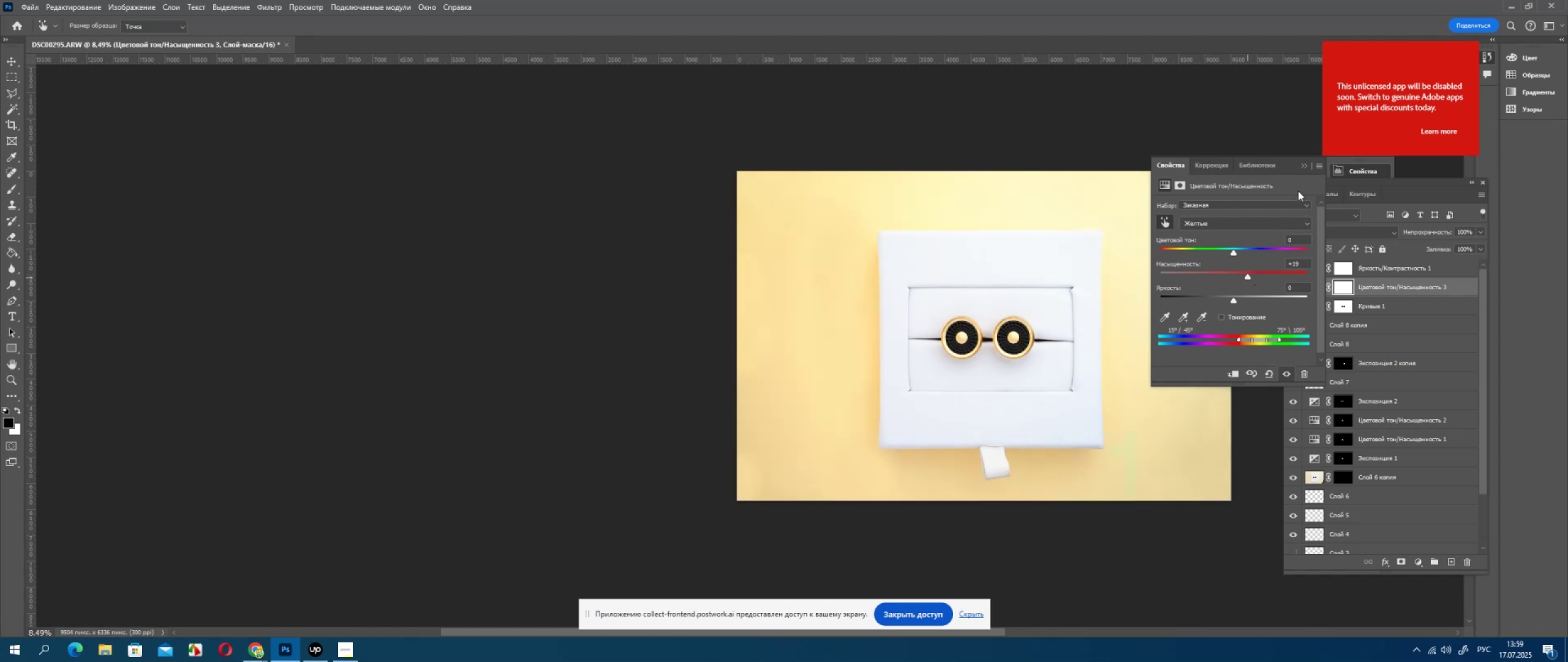 
left_click([1302, 164])
 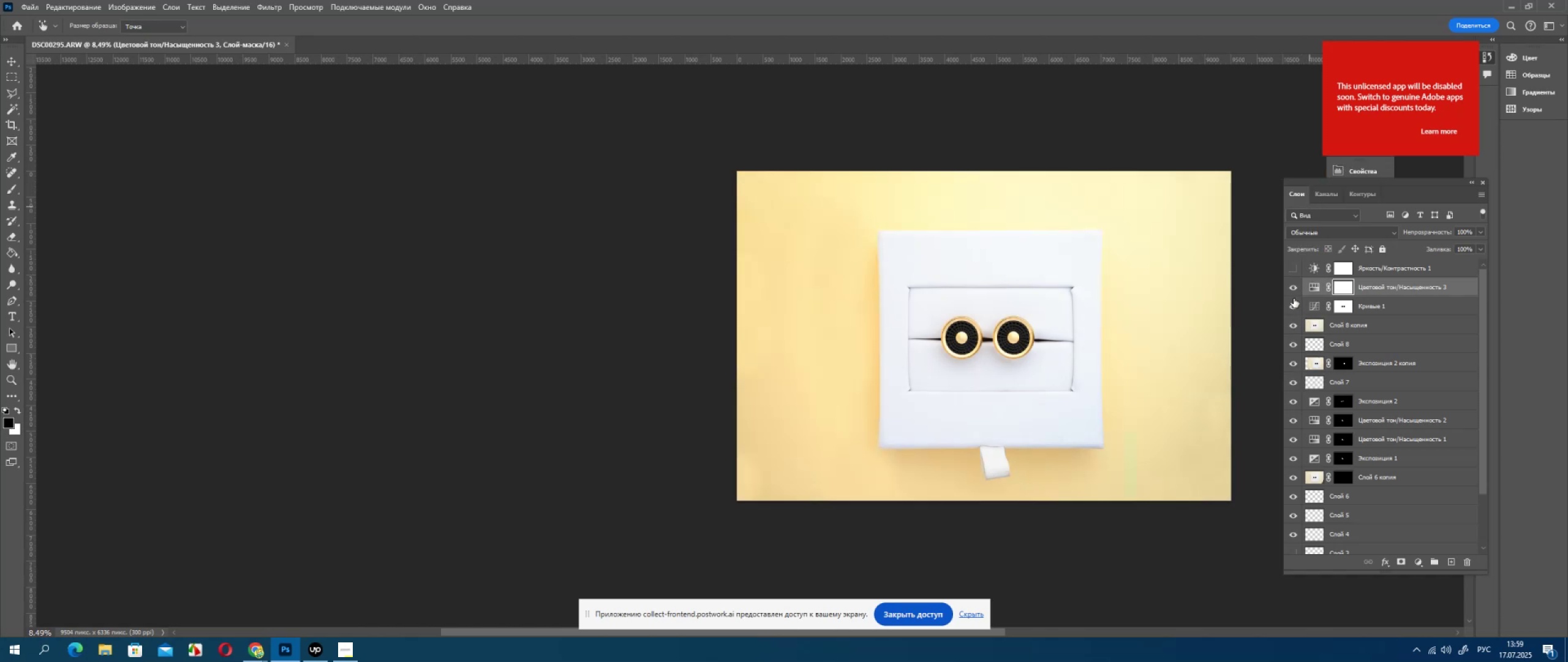 
left_click([1295, 289])
 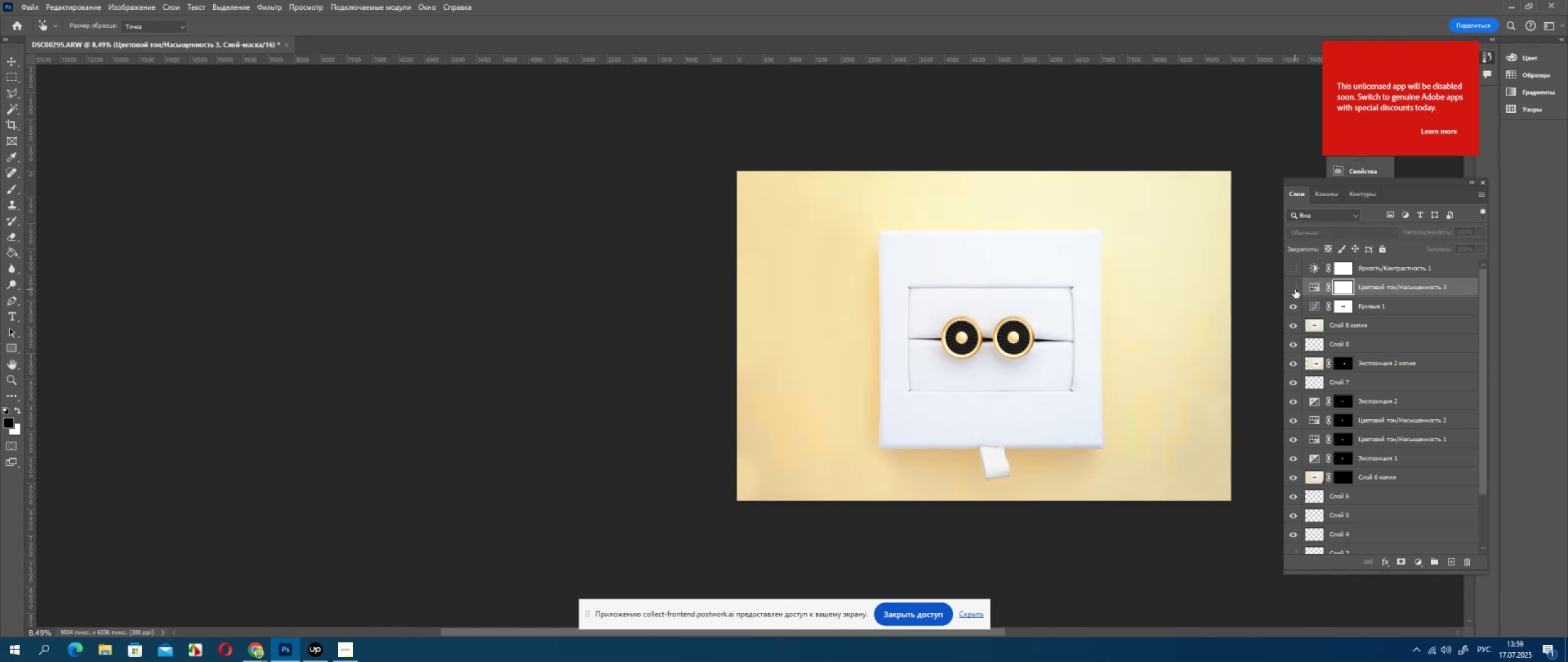 
left_click([1295, 289])
 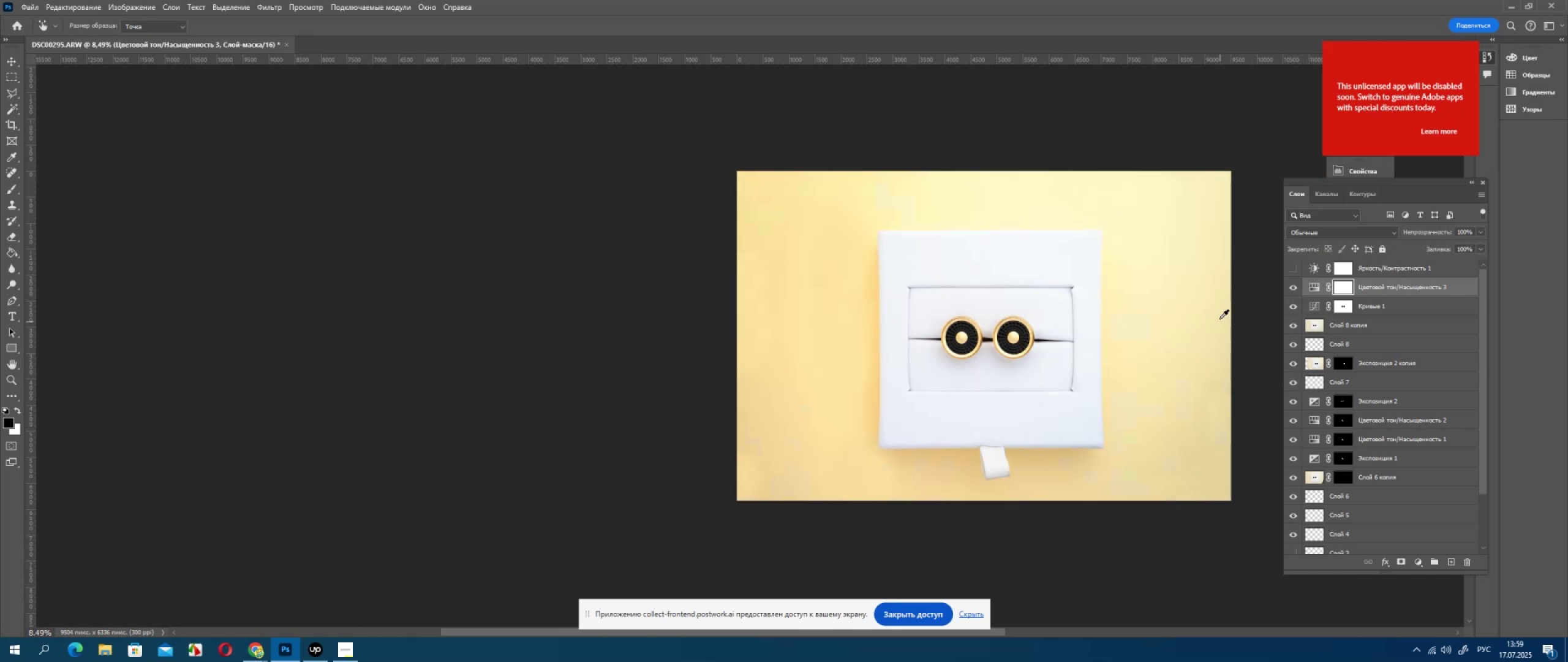 
key(Delete)
 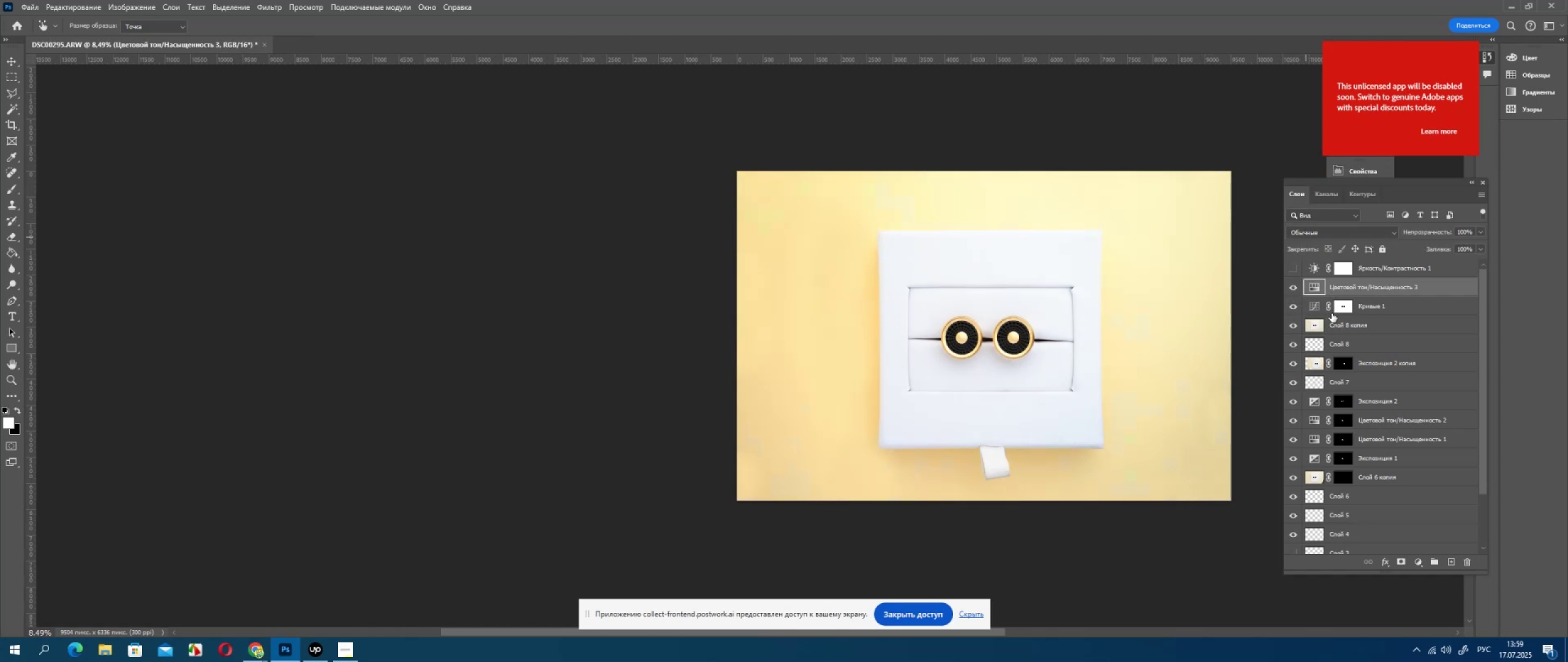 
hold_key(key=AltLeft, duration=0.5)
scroll: coordinate [1358, 491], scroll_direction: down, amount: 9.0
 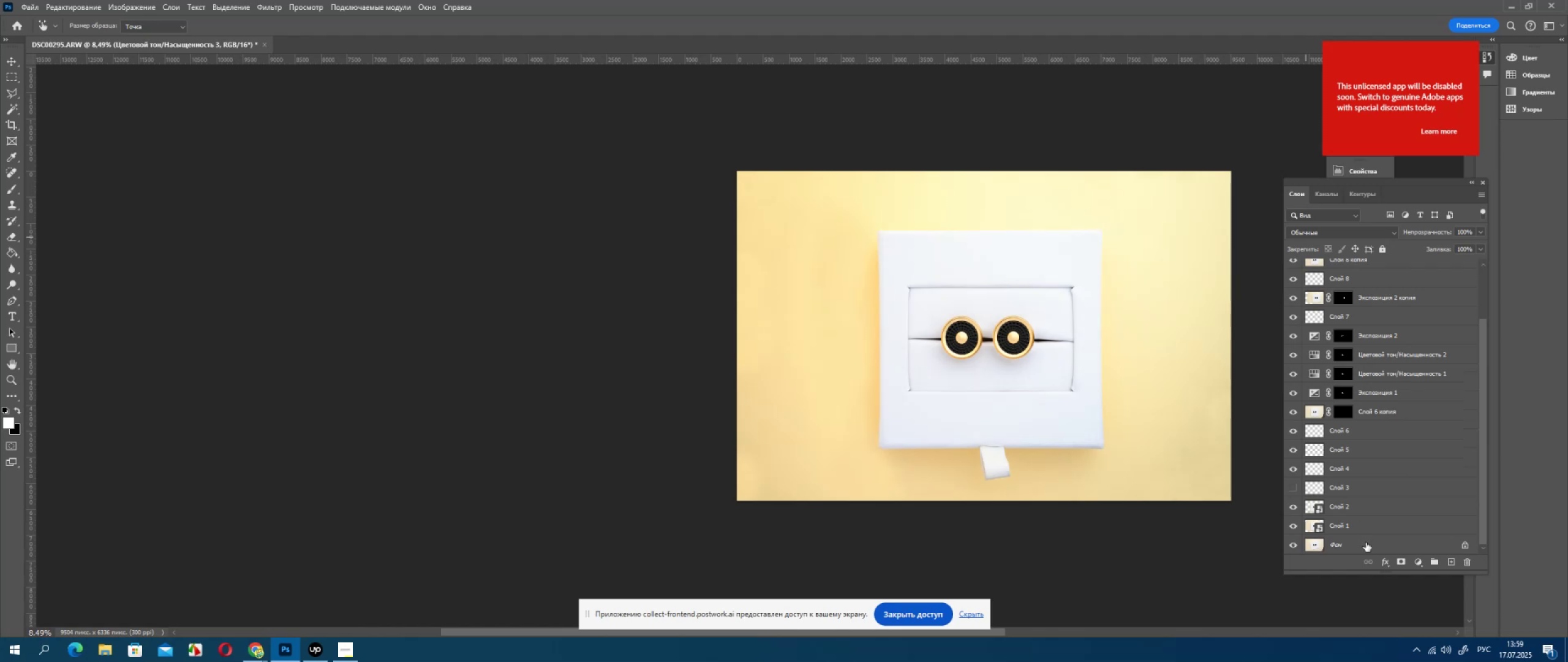 
left_click([1366, 543])
 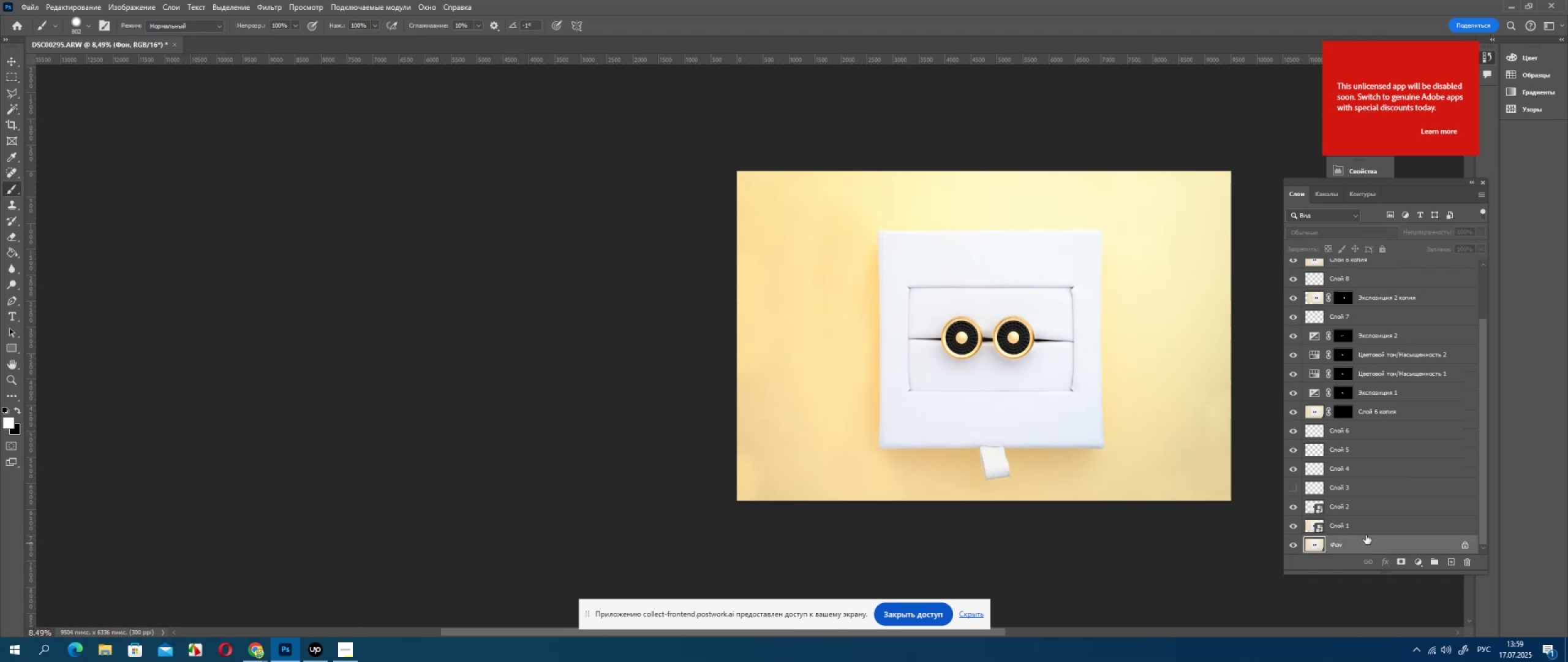 
key(Control+J)
 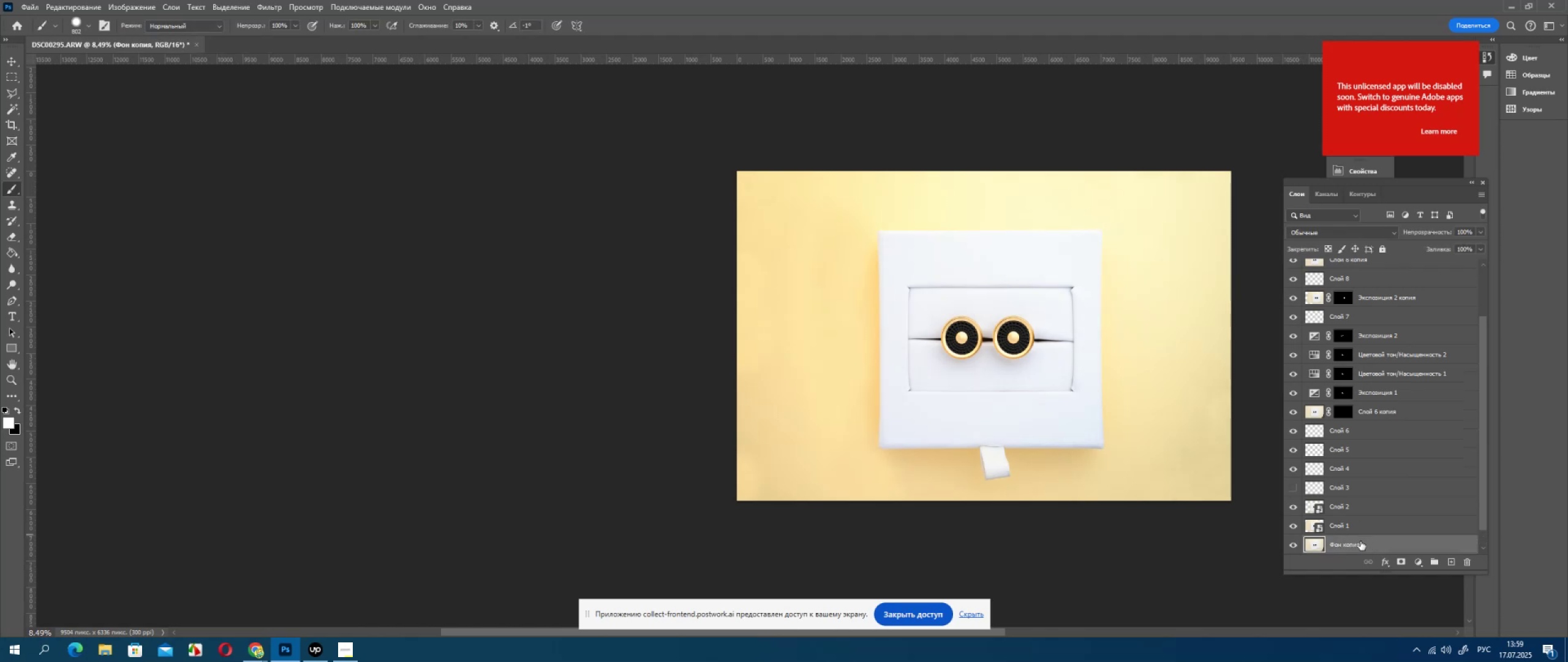 
left_click_drag(start_coordinate=[1360, 541], to_coordinate=[1381, 373])
 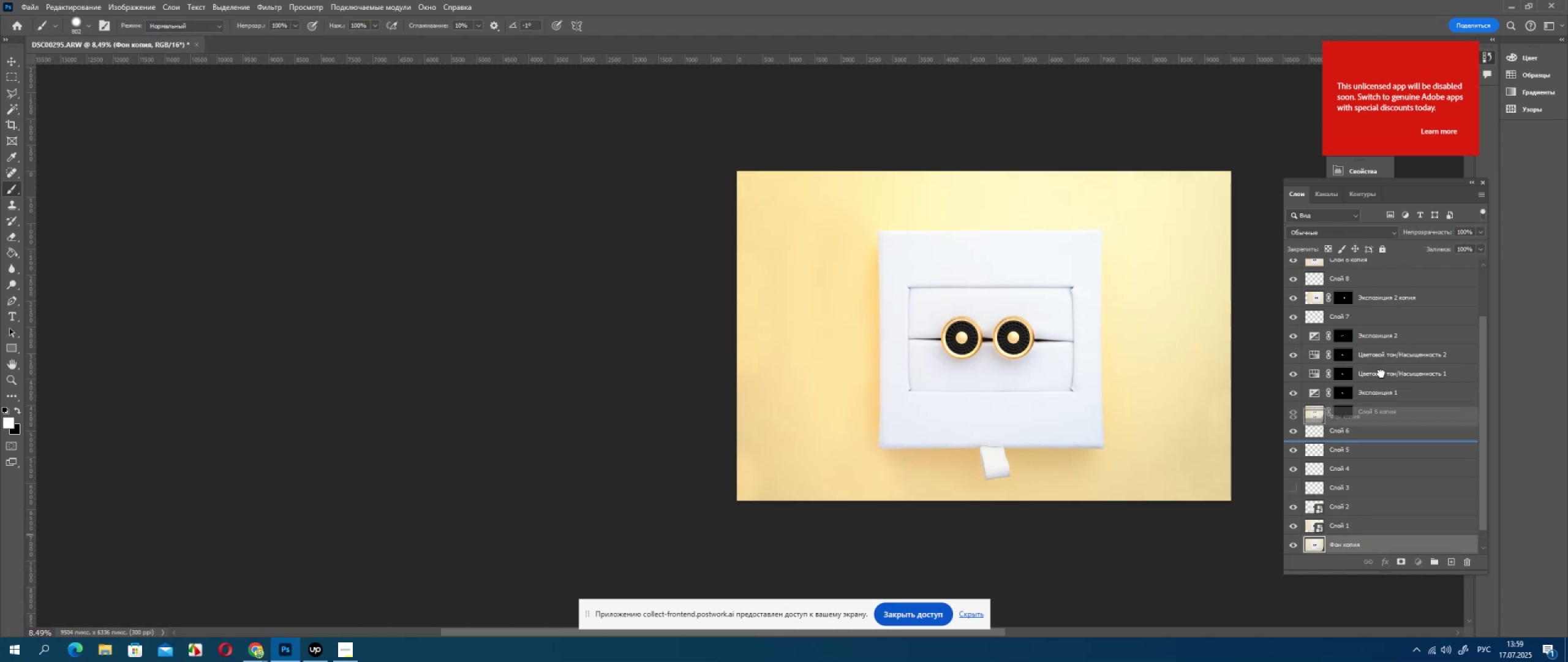 
left_click_drag(start_coordinate=[1382, 337], to_coordinate=[1382, 305])
 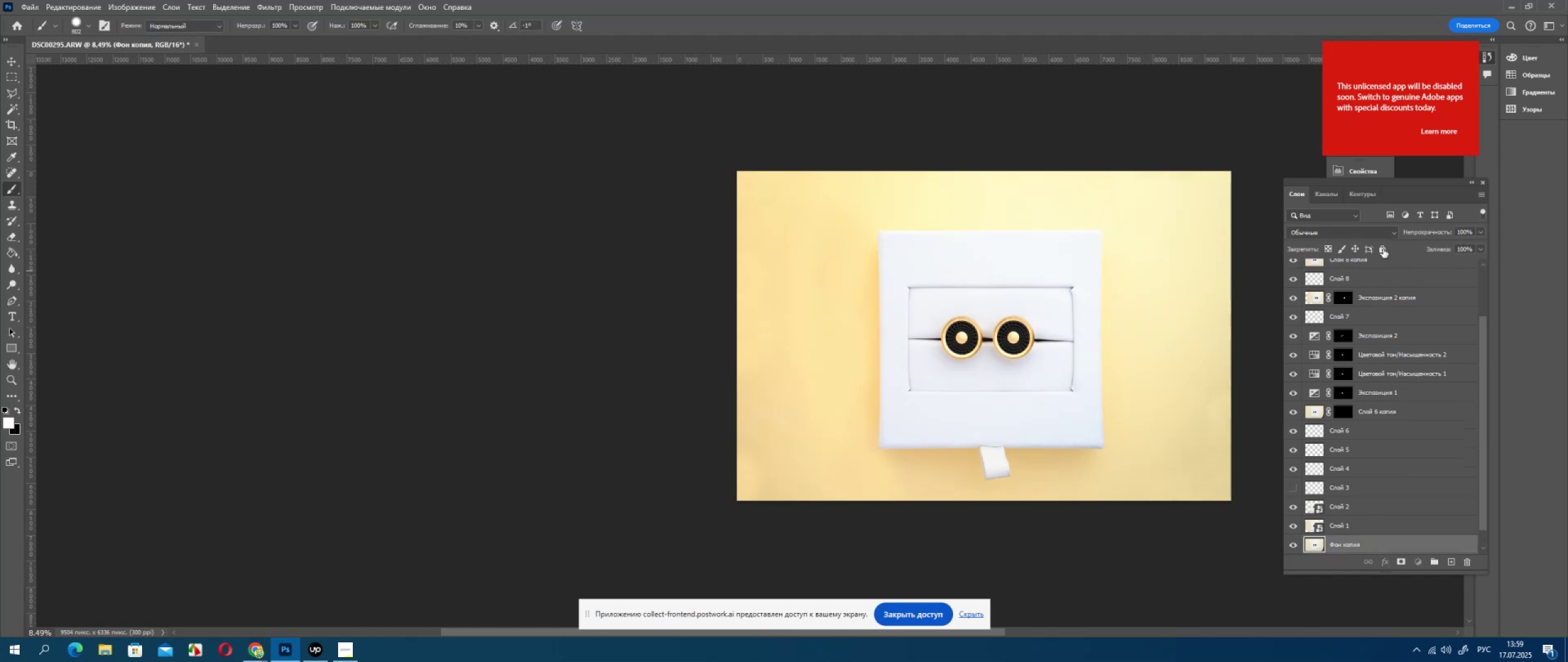 
left_click_drag(start_coordinate=[1383, 249], to_coordinate=[1384, 229])
 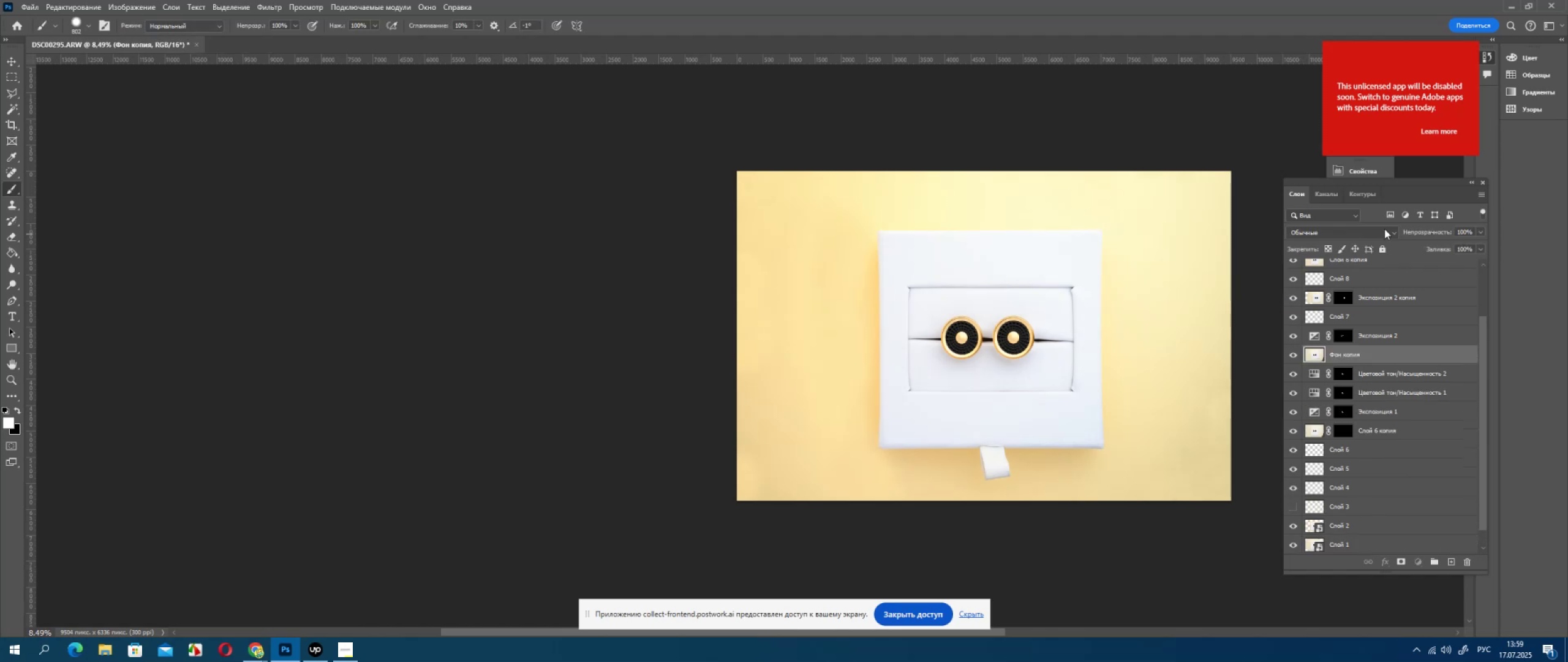 
left_click_drag(start_coordinate=[1384, 229], to_coordinate=[1382, 240])
 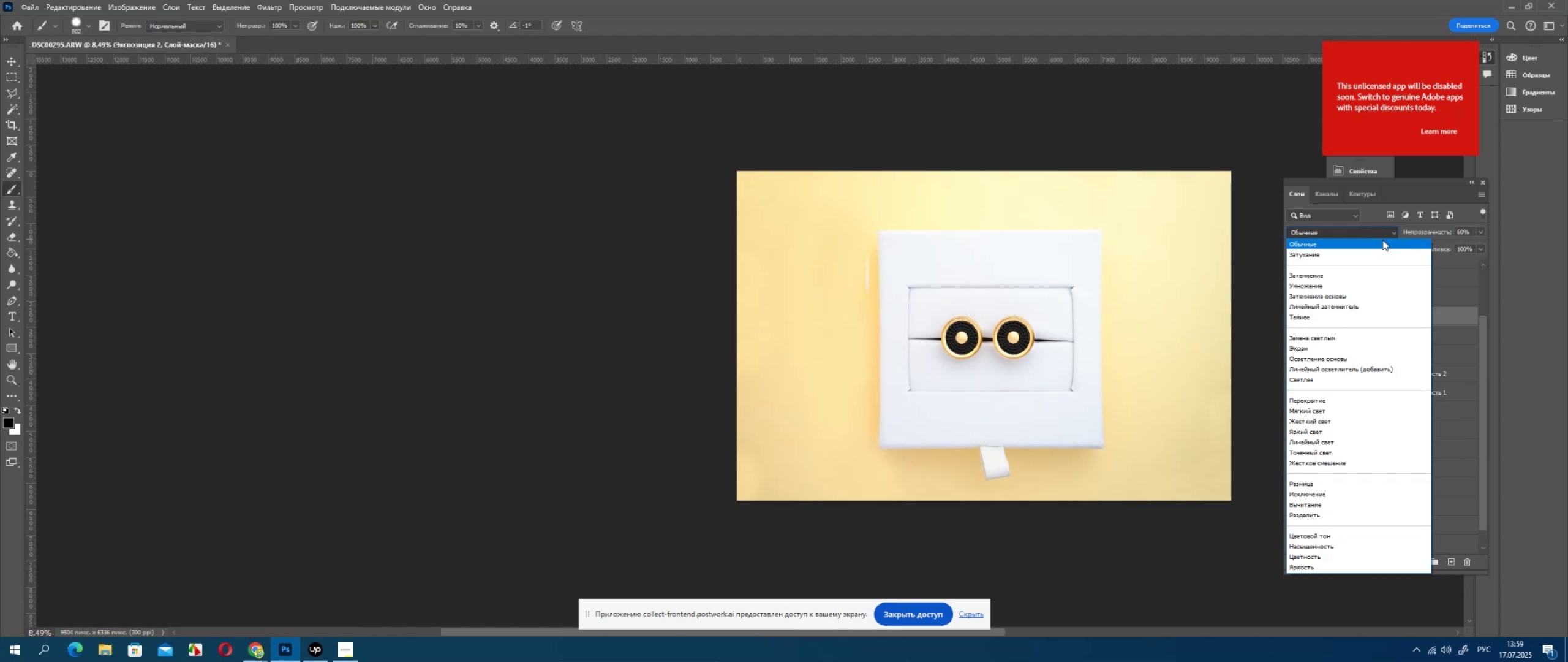 
left_click_drag(start_coordinate=[1382, 240], to_coordinate=[1504, 558])
 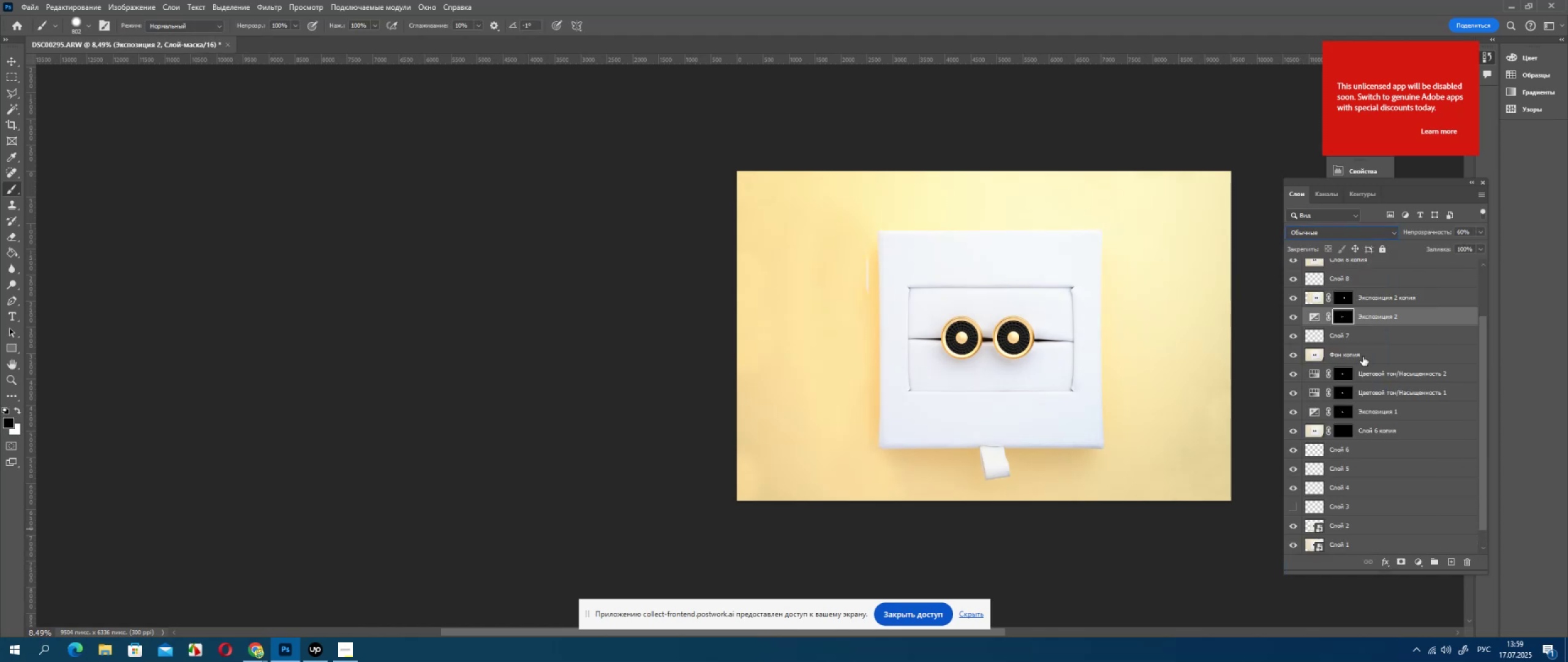 
scroll: coordinate [1354, 534], scroll_direction: down, amount: 11.0
 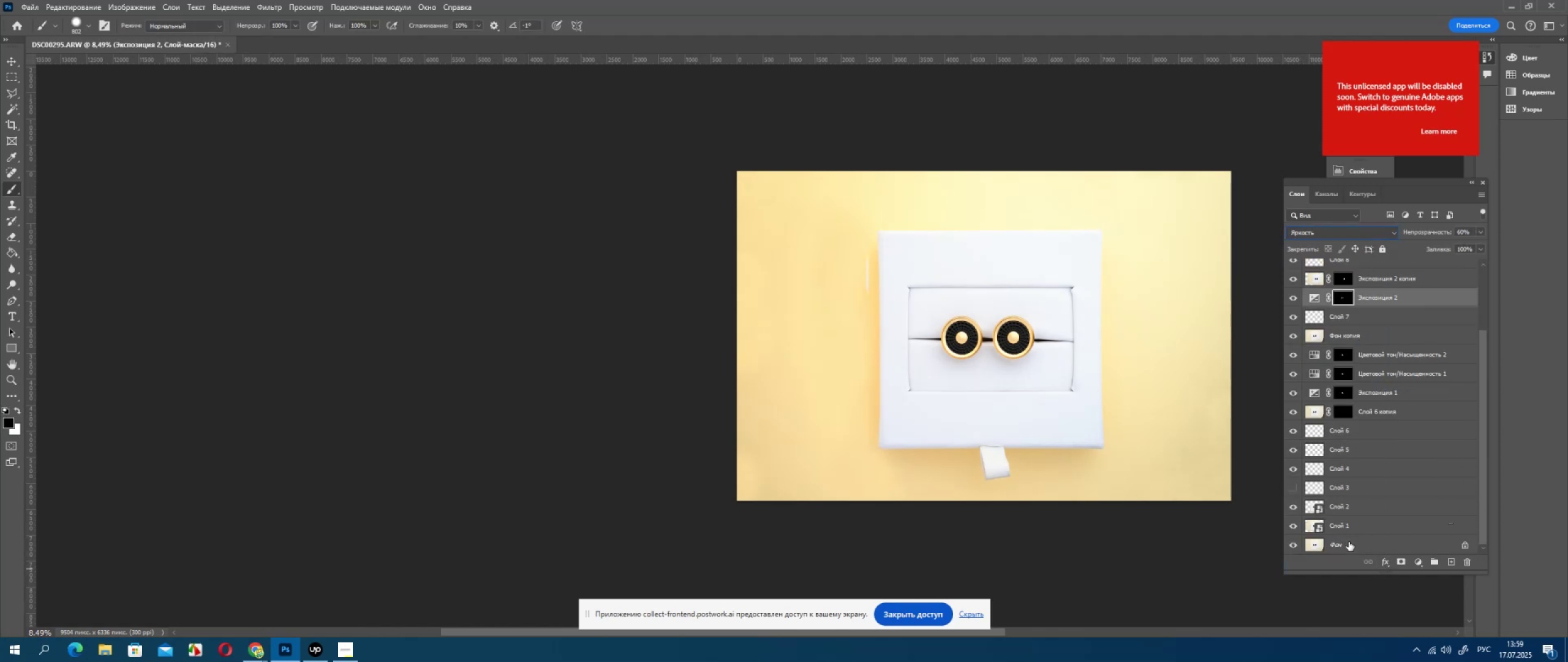 
scroll: coordinate [1360, 452], scroll_direction: up, amount: 5.0
 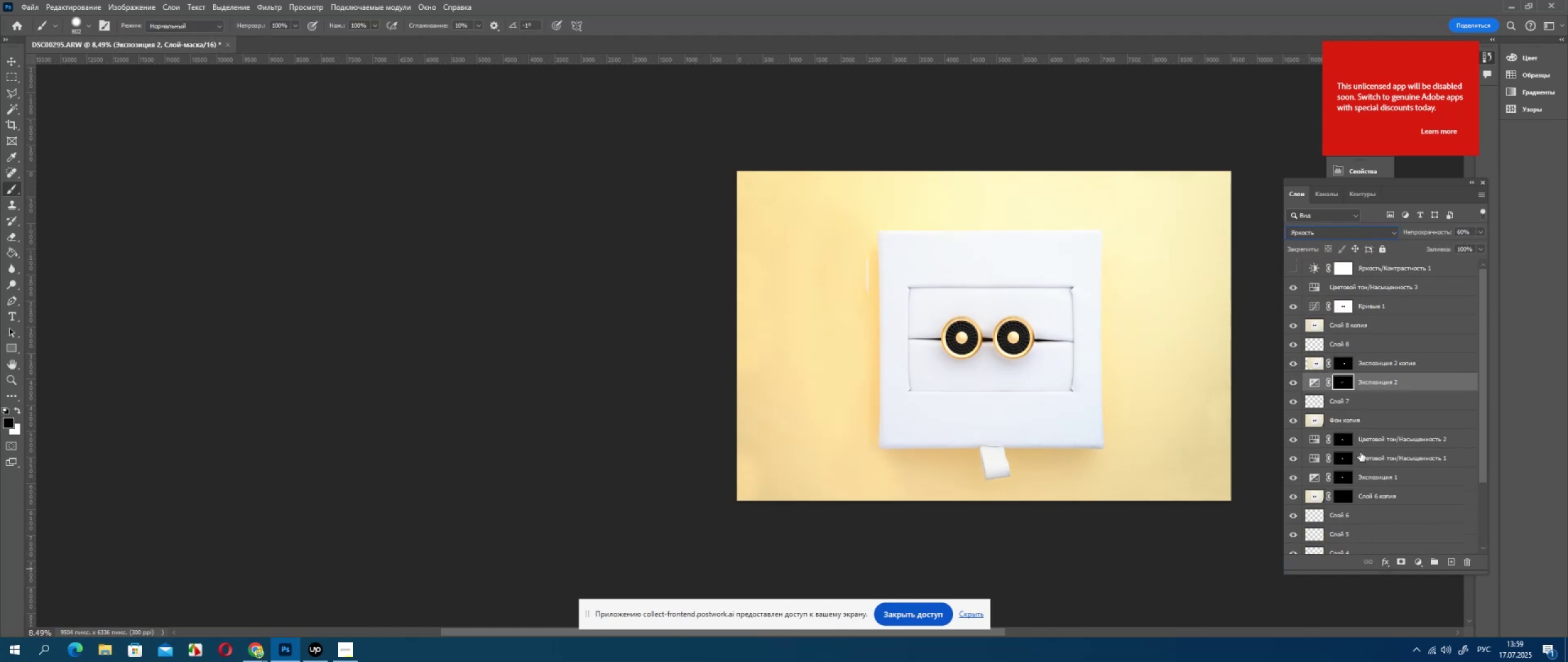 
key(Control+Z)
 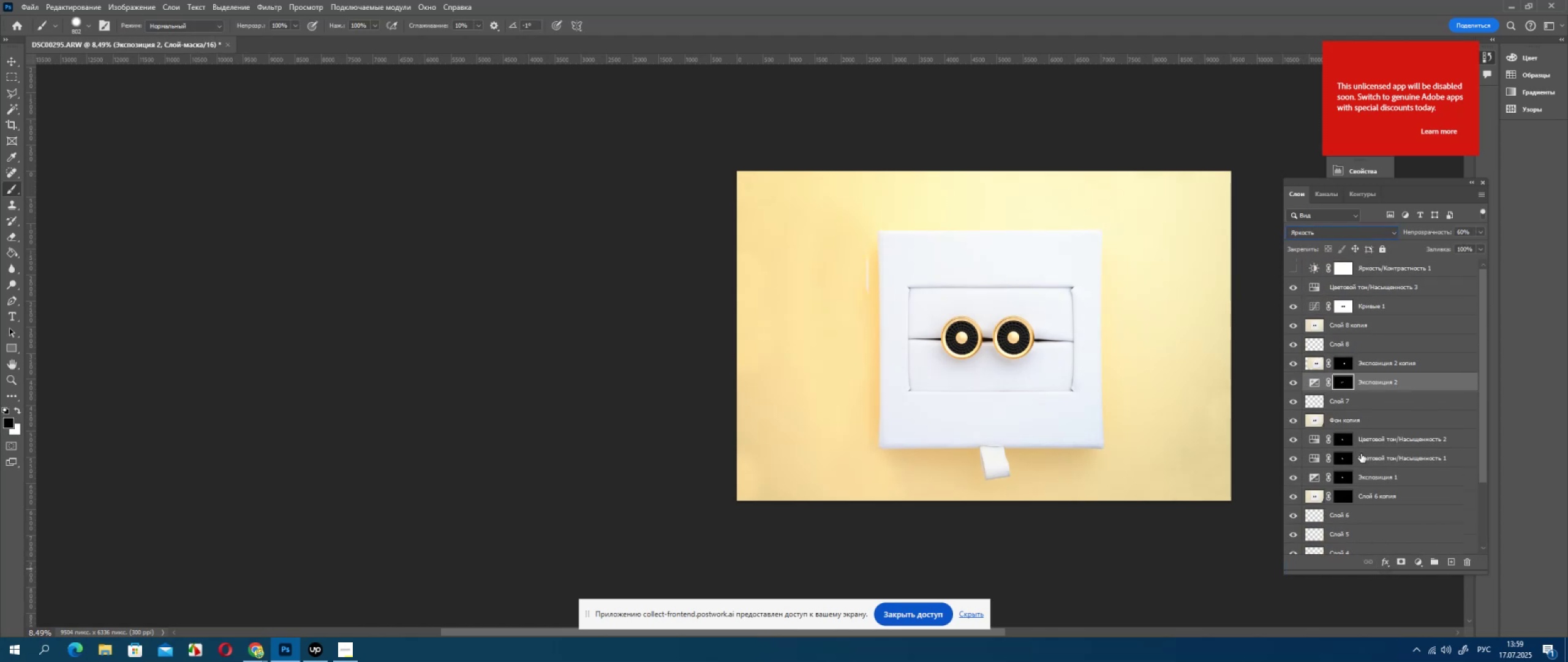 
scroll: coordinate [1363, 446], scroll_direction: down, amount: 9.0
 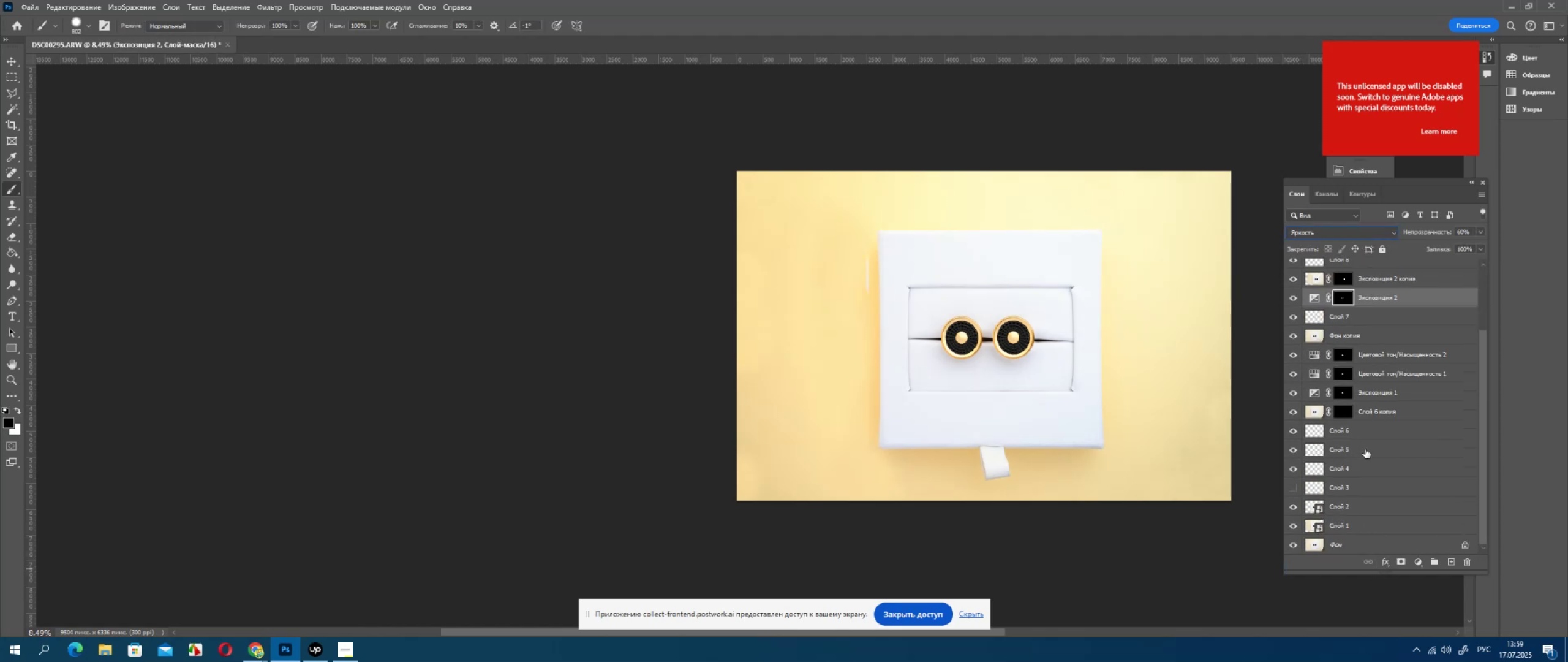 
key(Control+ControlLeft)
 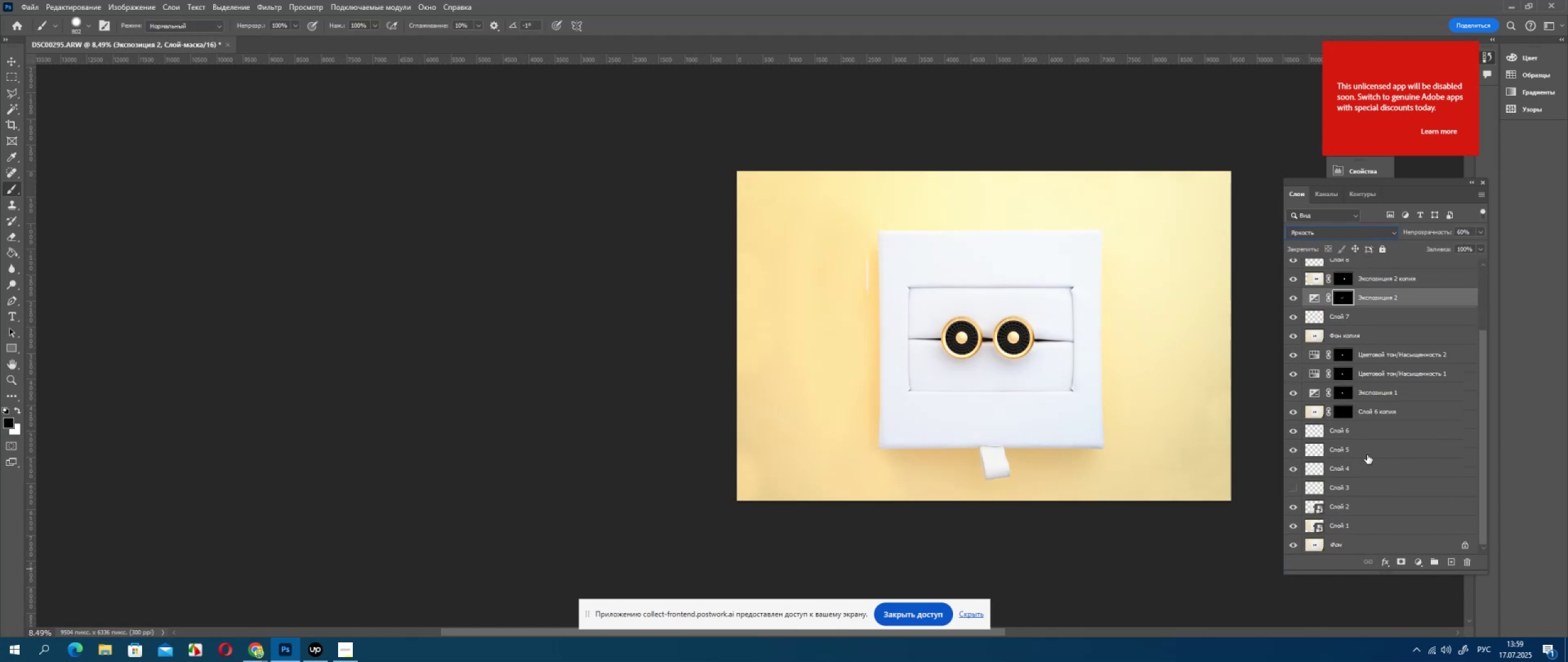 
key(Control+Z)
 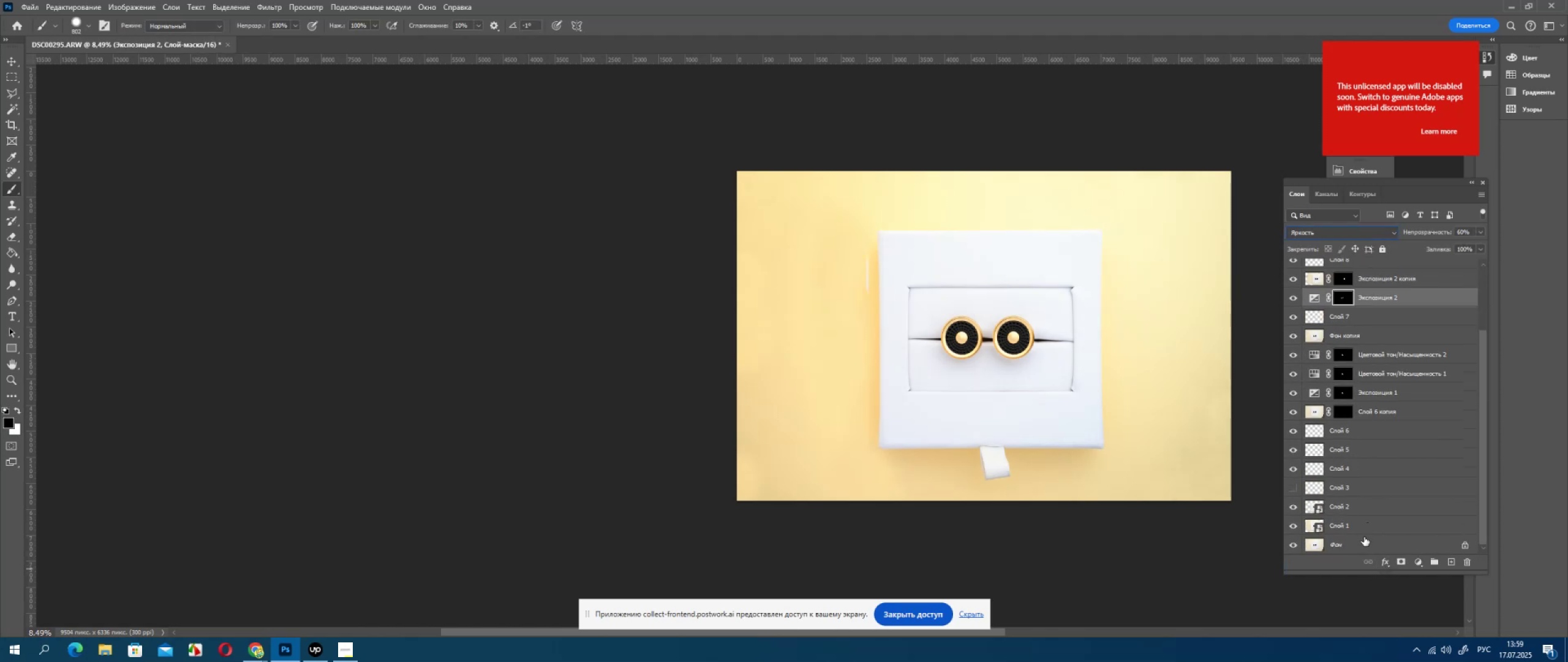 
left_click([1364, 538])
 